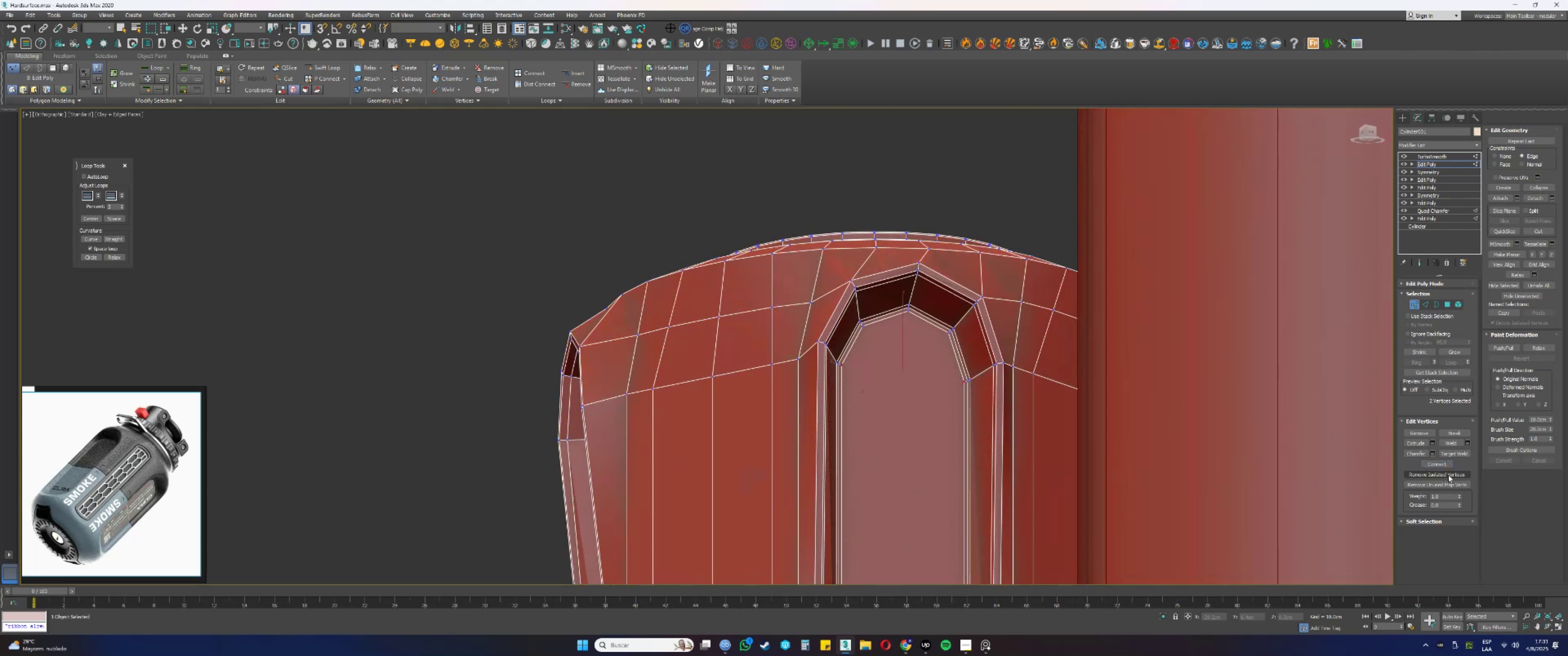 
left_click([1444, 466])
 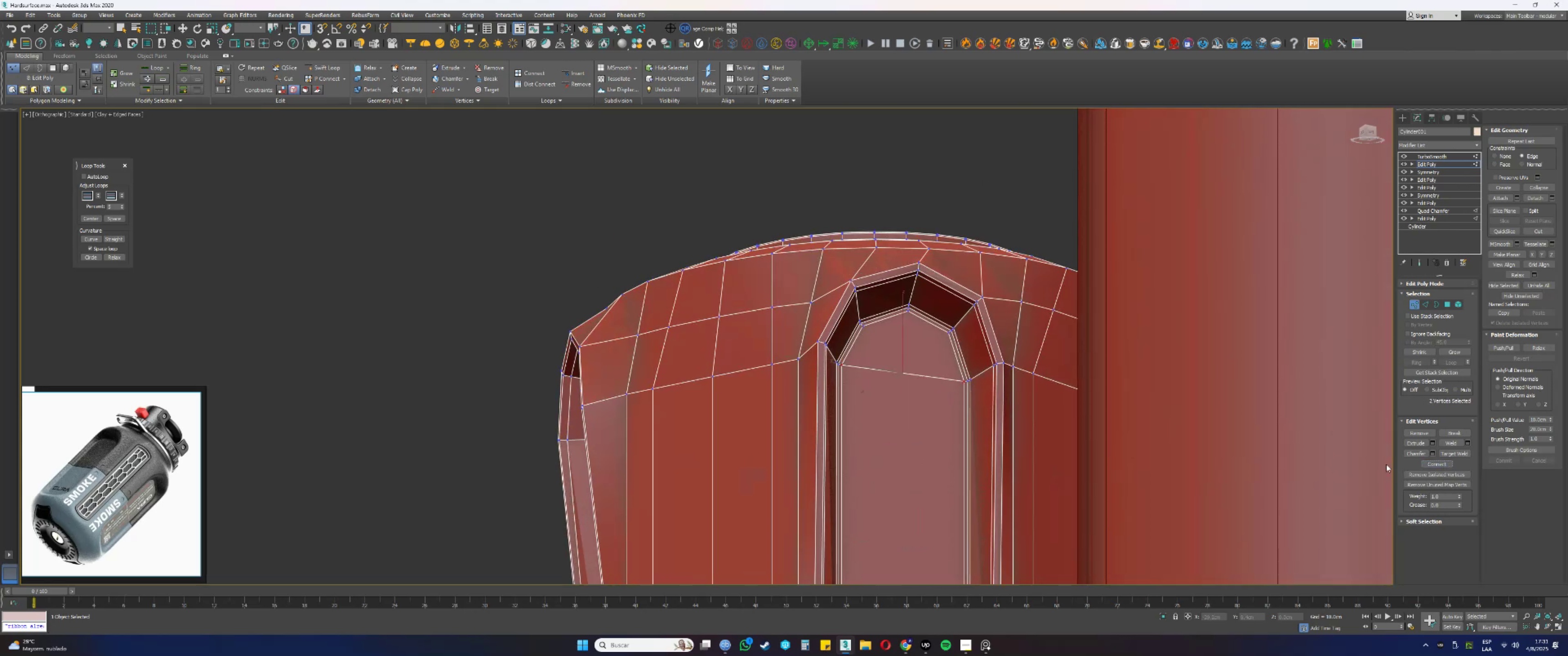 
scroll: coordinate [814, 352], scroll_direction: down, amount: 1.0
 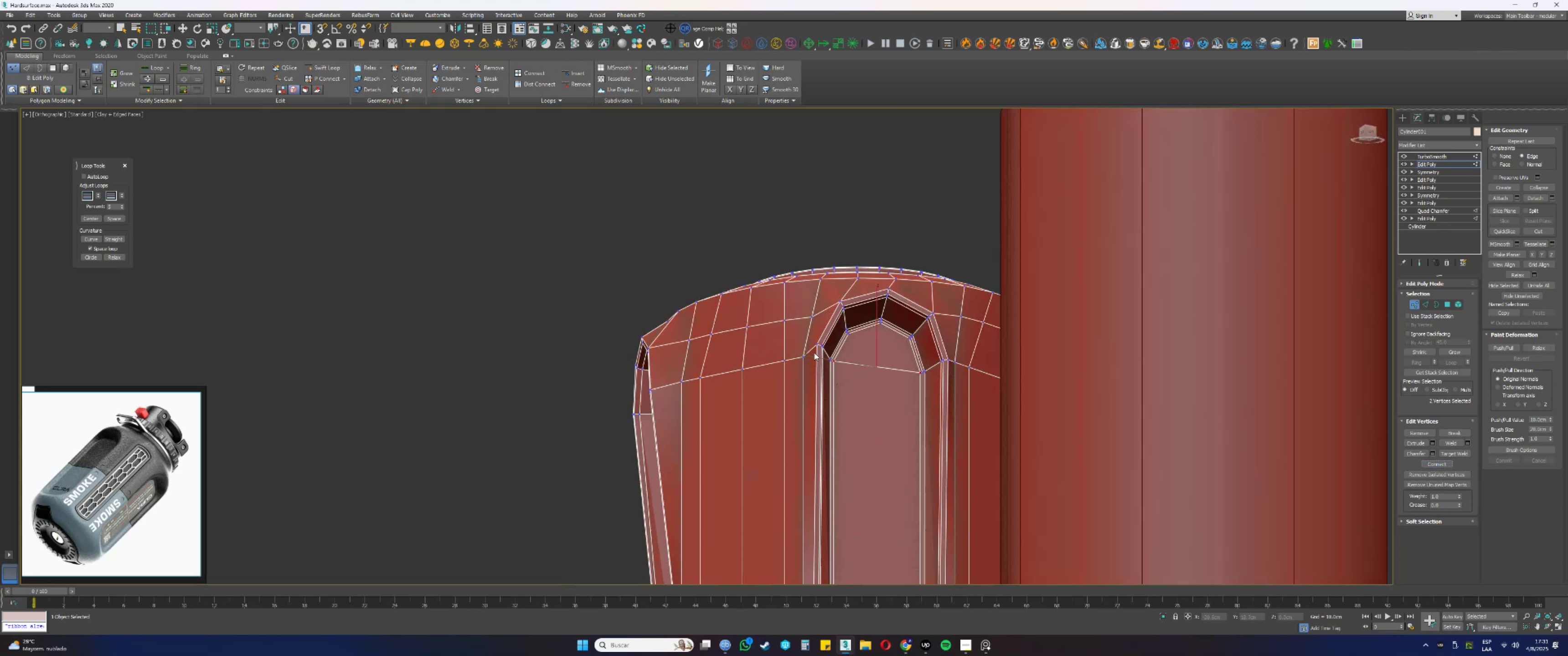 
hold_key(key=AltLeft, duration=0.49)
 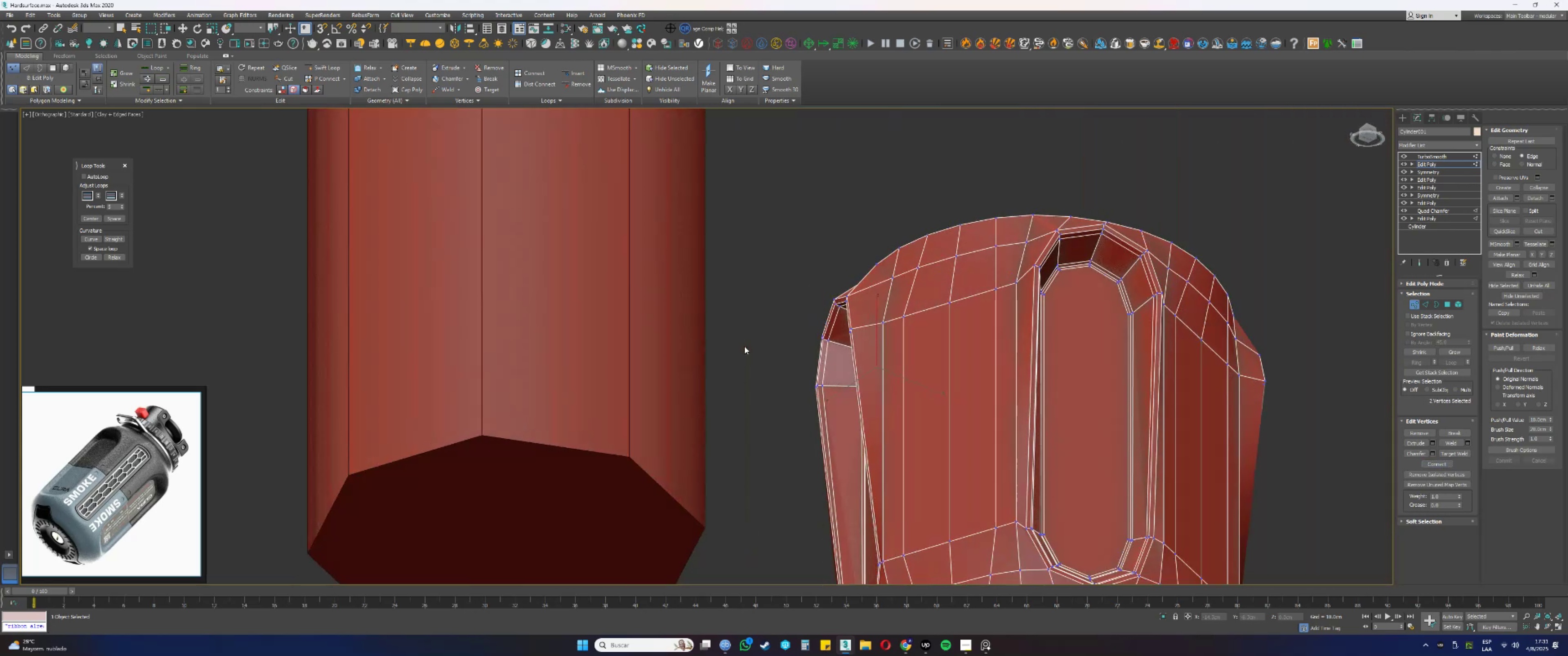 
key(Alt+AltLeft)
 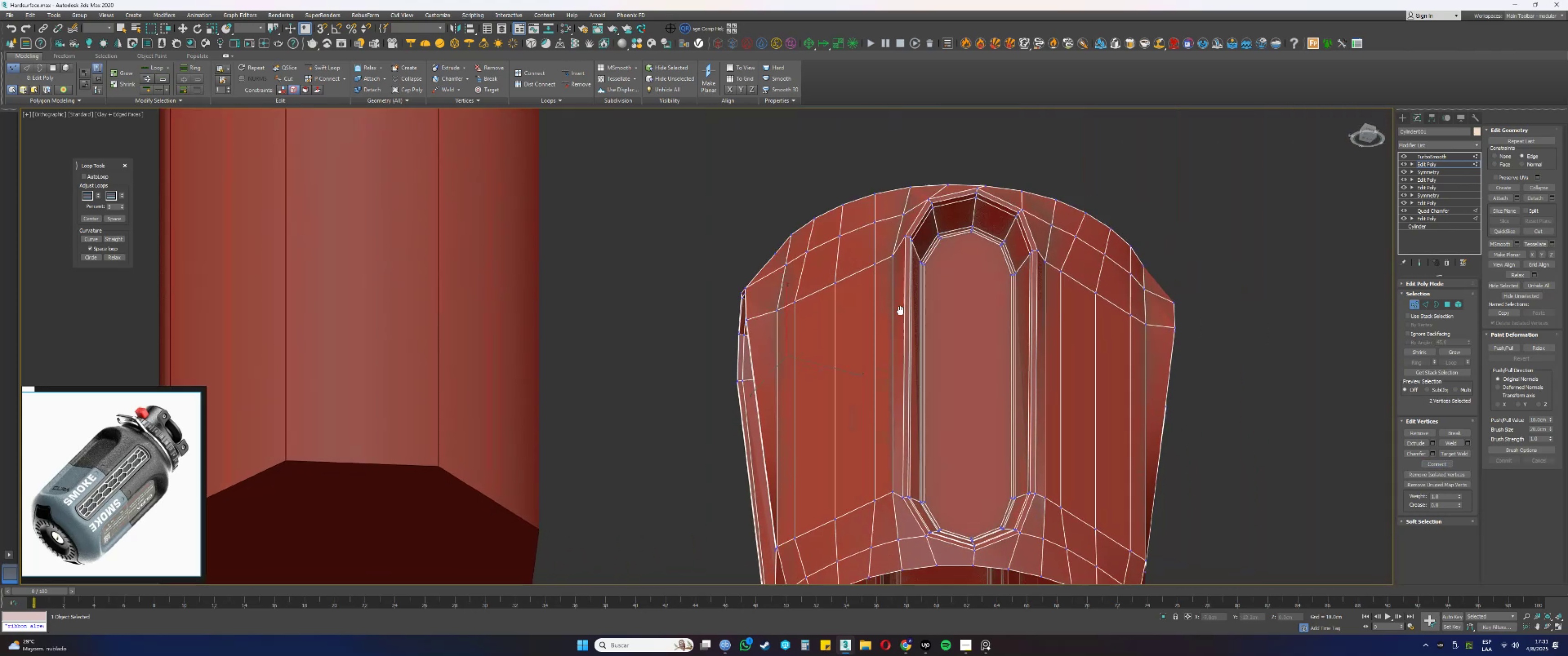 
scroll: coordinate [897, 280], scroll_direction: up, amount: 1.0
 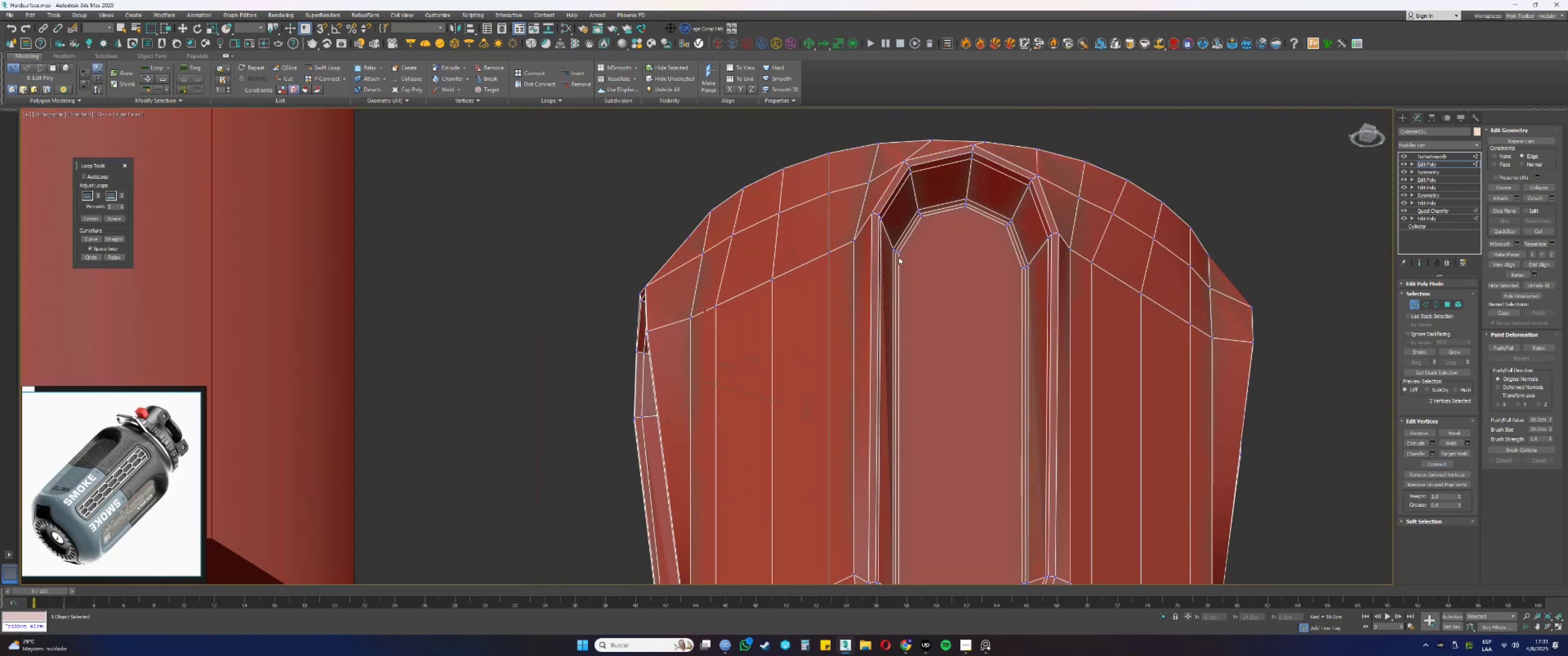 
left_click([897, 251])
 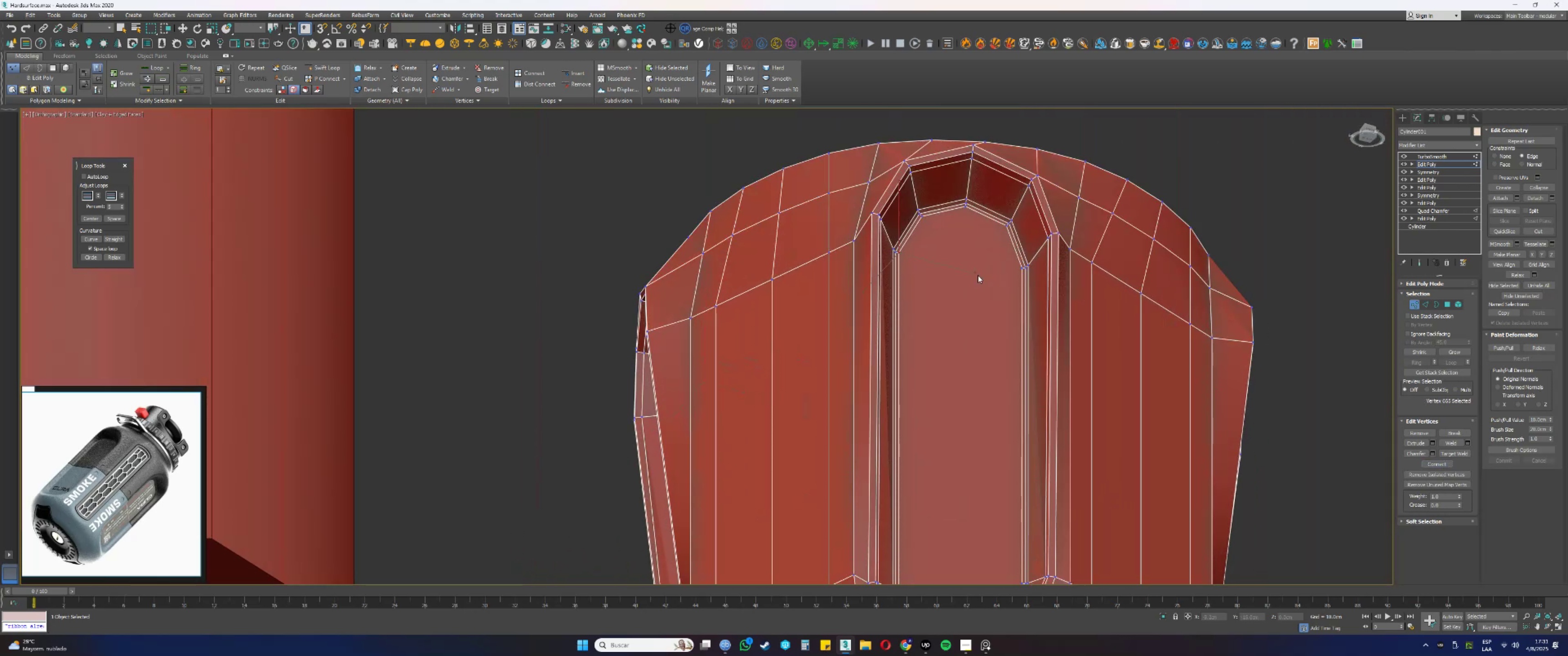 
hold_key(key=ControlLeft, duration=0.51)
left_click([1023, 267])
 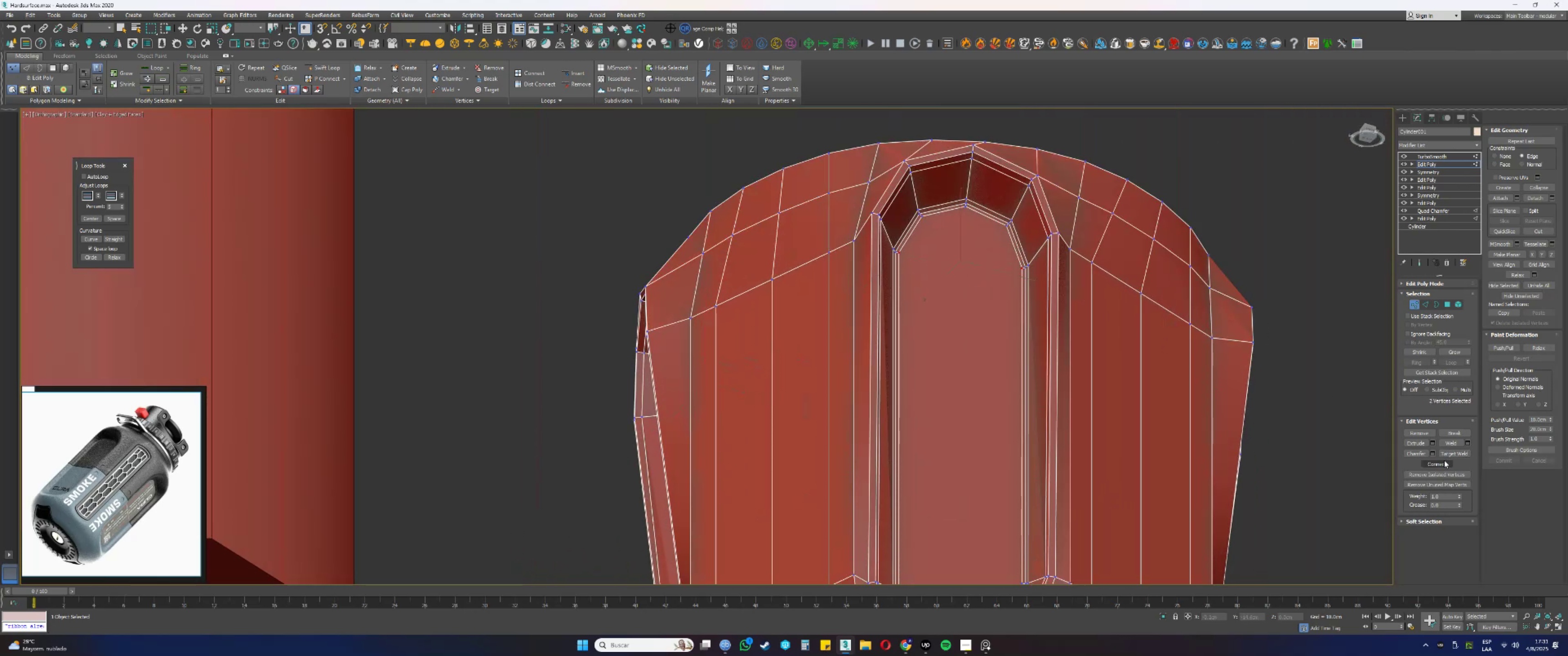 
scroll: coordinate [876, 333], scroll_direction: down, amount: 1.0
 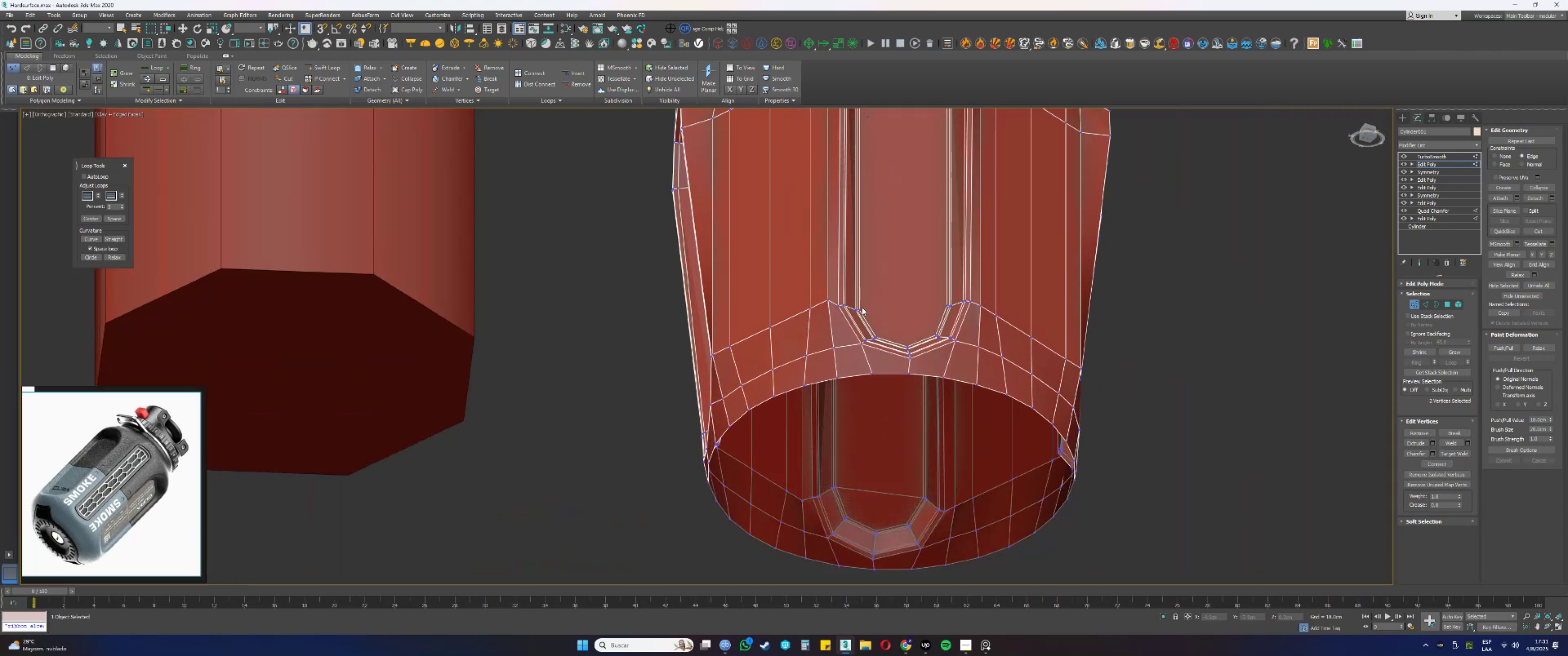 
left_click([860, 308])
 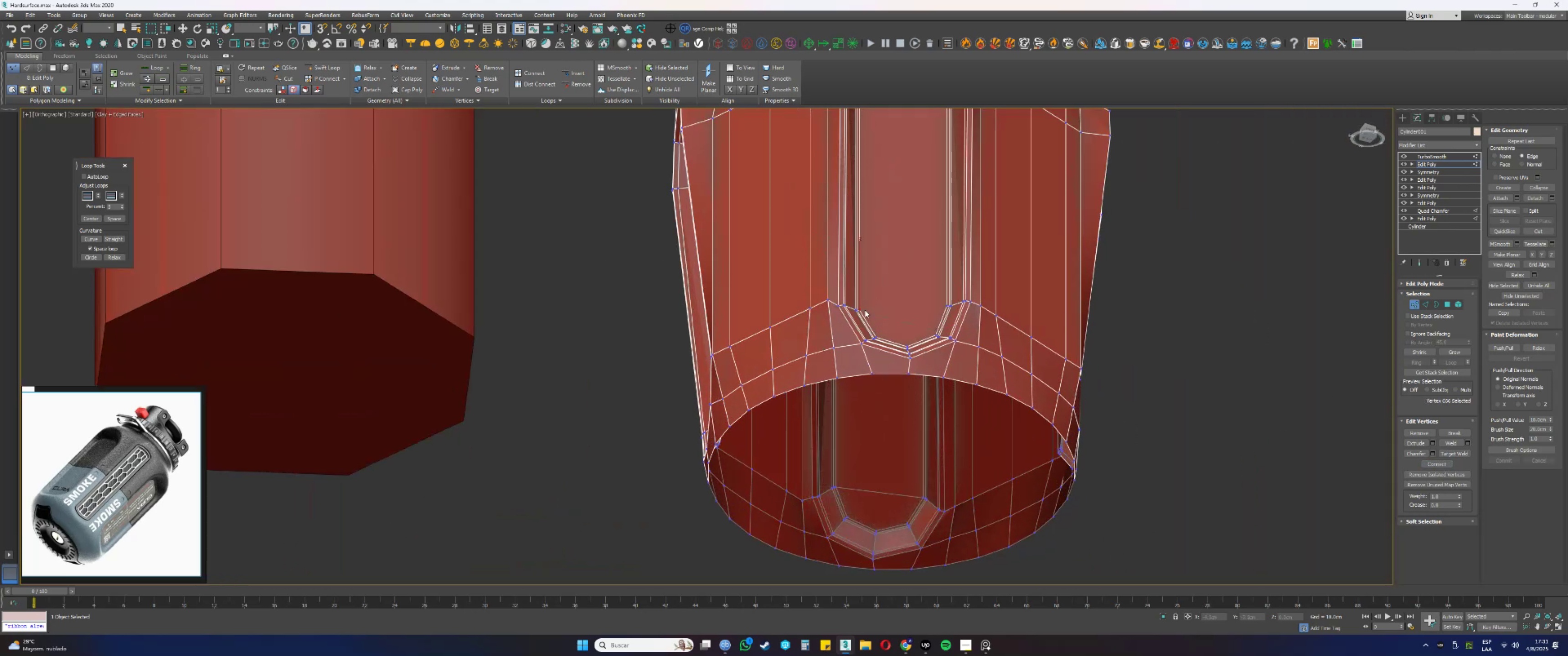 
scroll: coordinate [939, 307], scroll_direction: up, amount: 2.0
 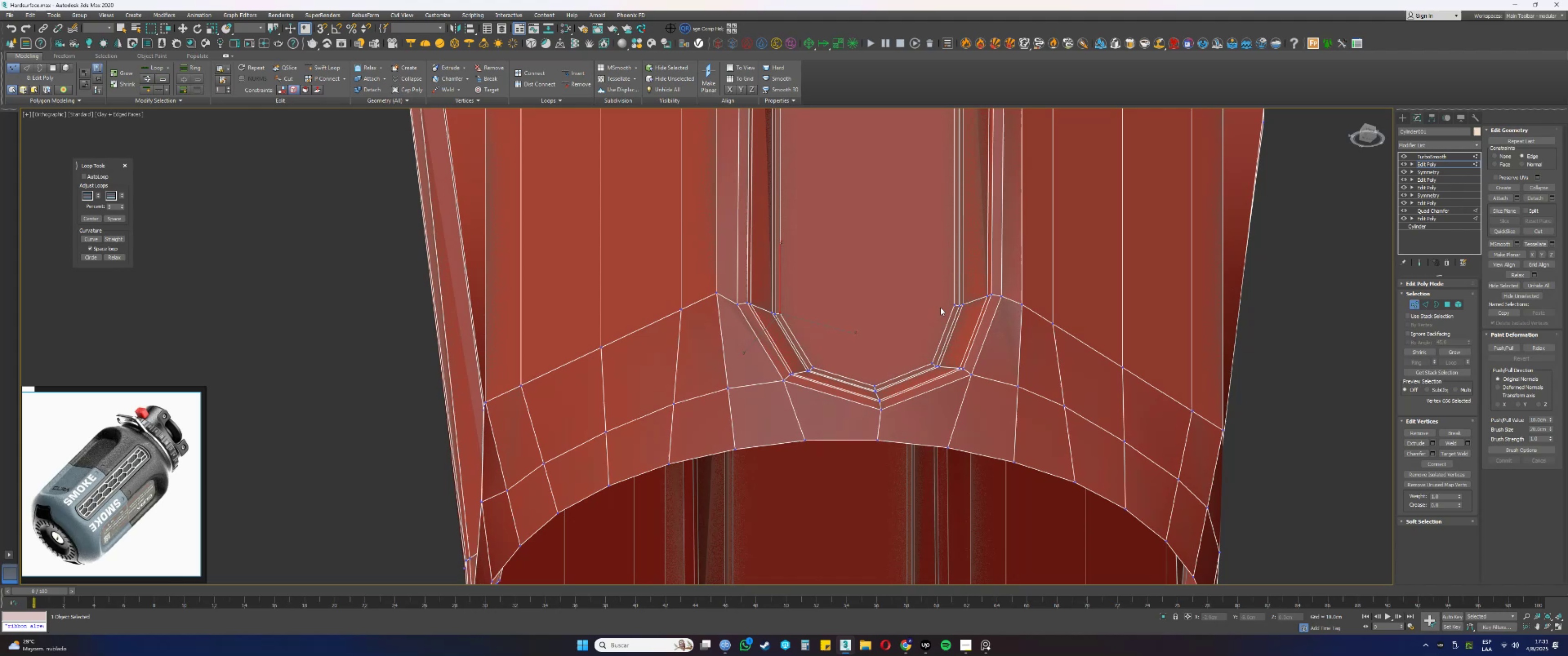 
hold_key(key=ControlLeft, duration=0.51)
left_click([956, 305])
 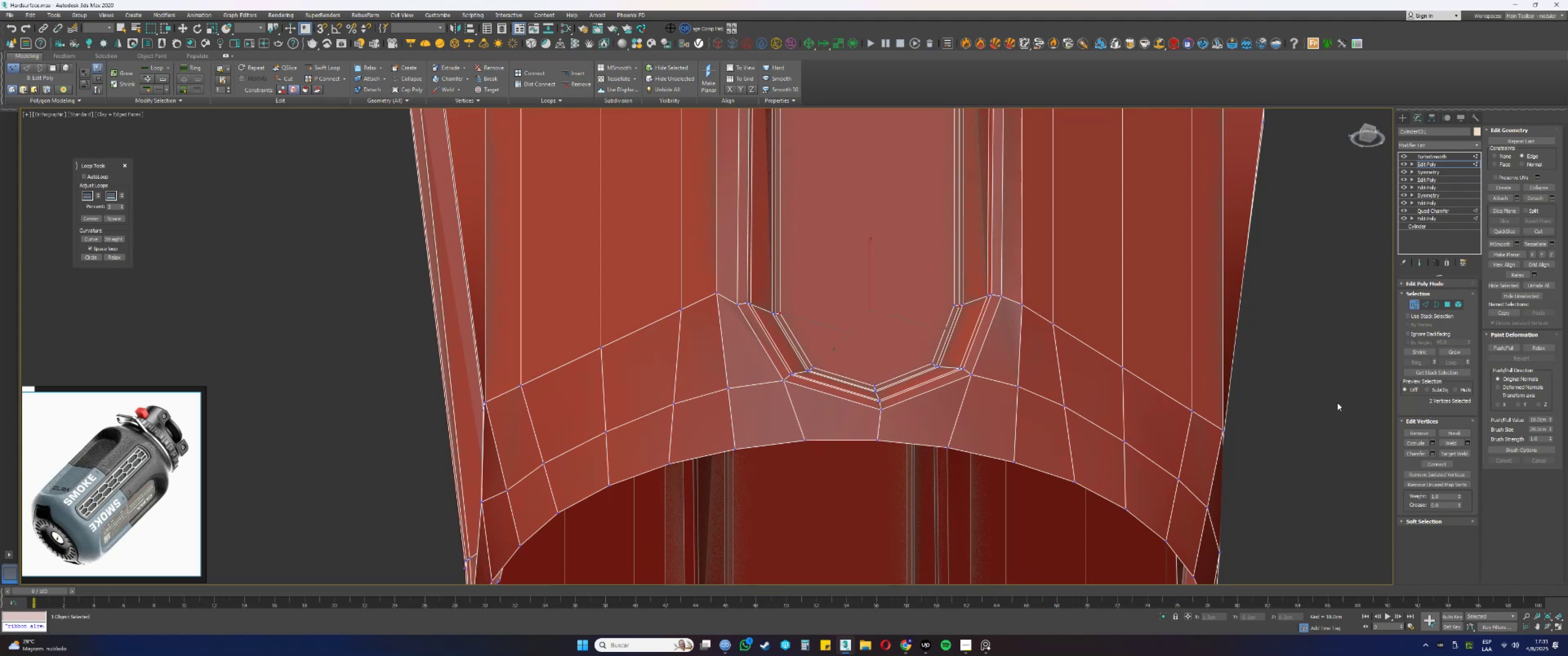 
key(Alt+AltLeft)
 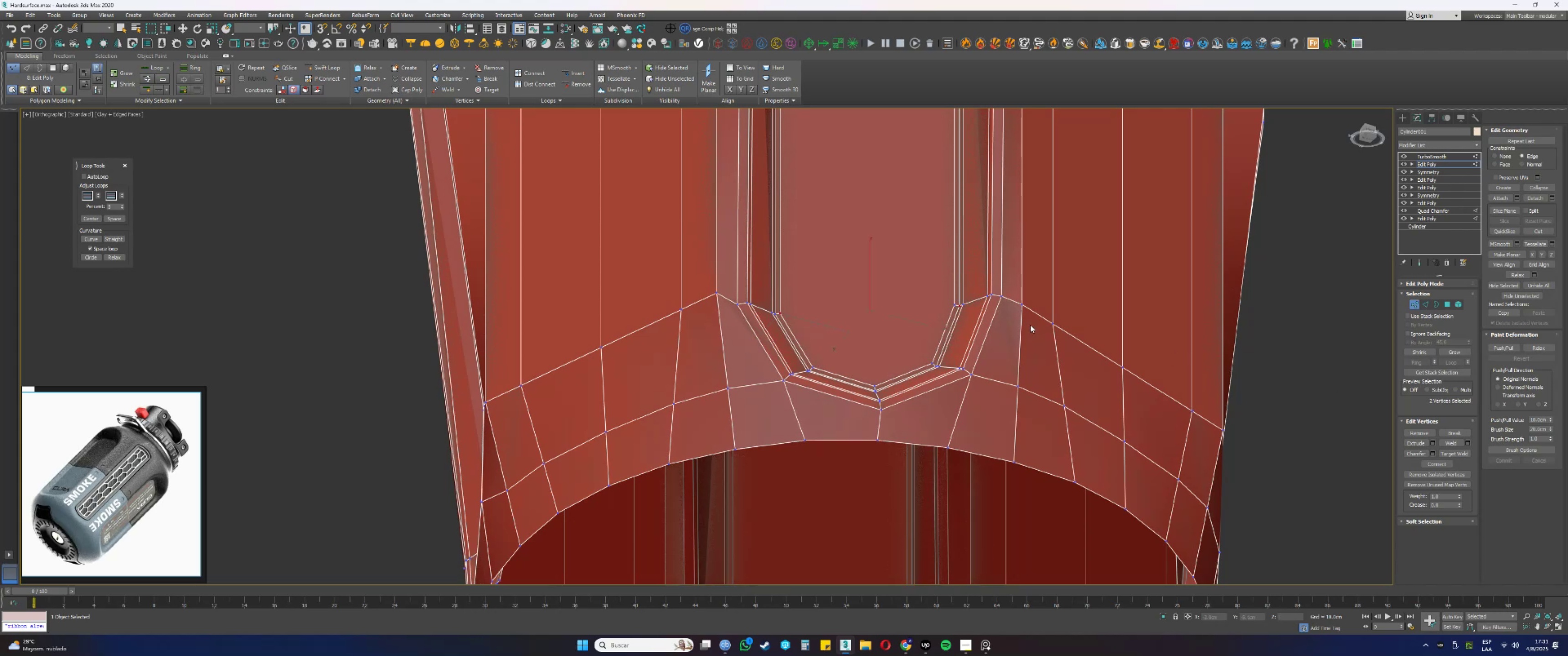 
left_click_drag(start_coordinate=[1004, 292], to_coordinate=[920, 322])
 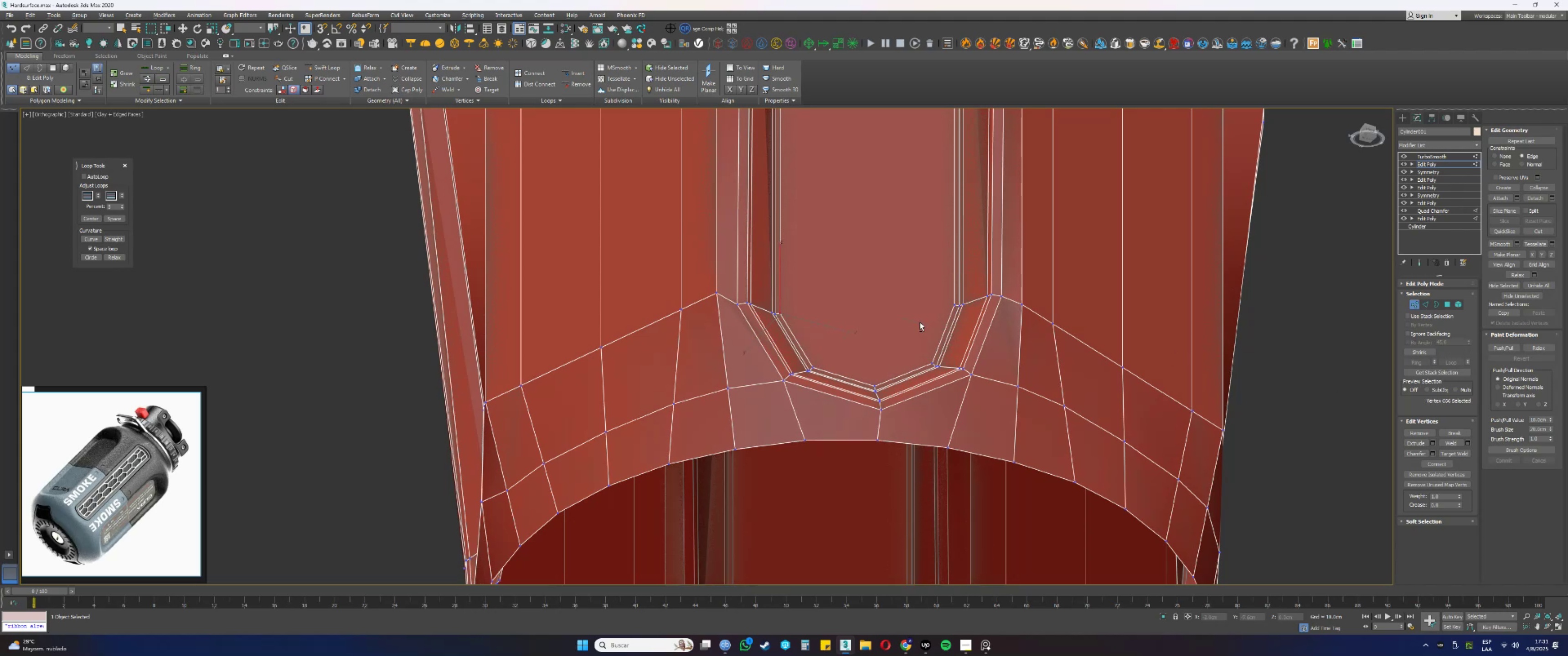 
hold_key(key=ControlLeft, duration=0.59)
left_click([952, 304])
 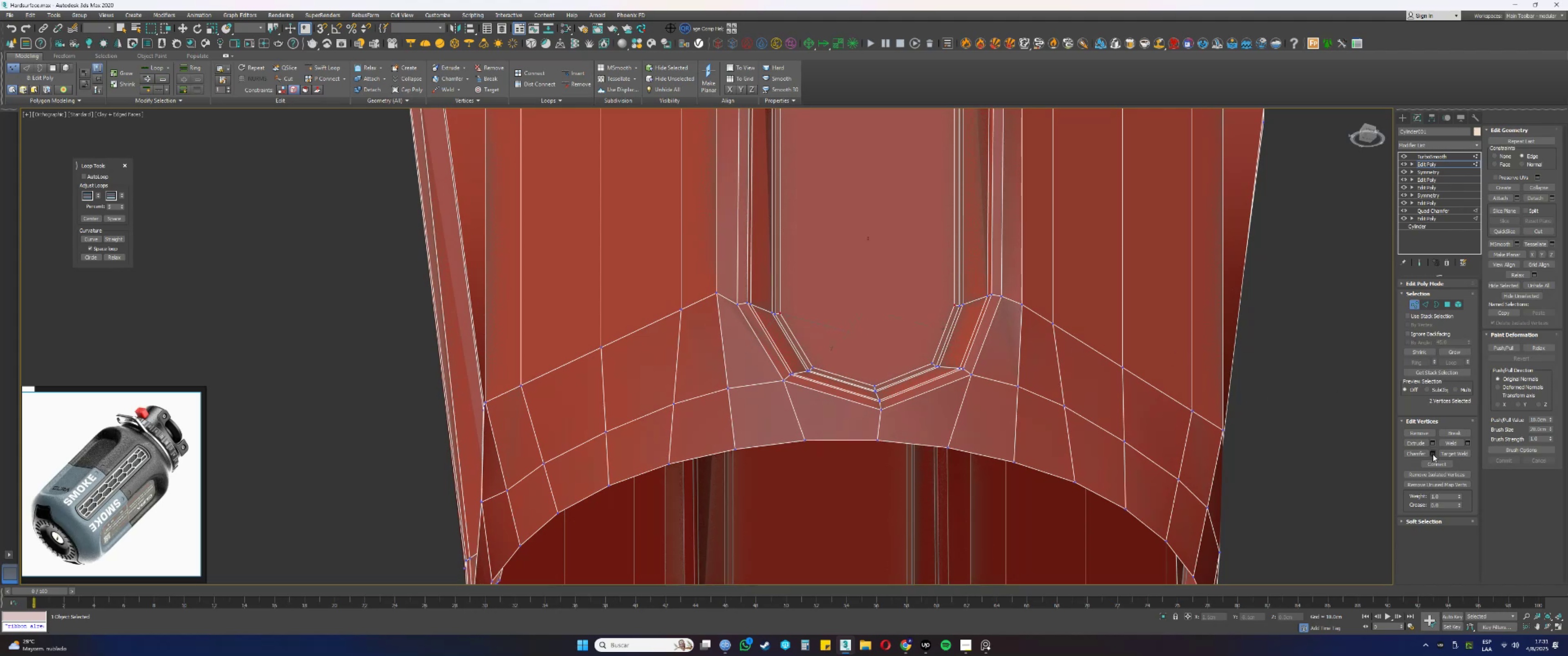 
left_click([1434, 463])
 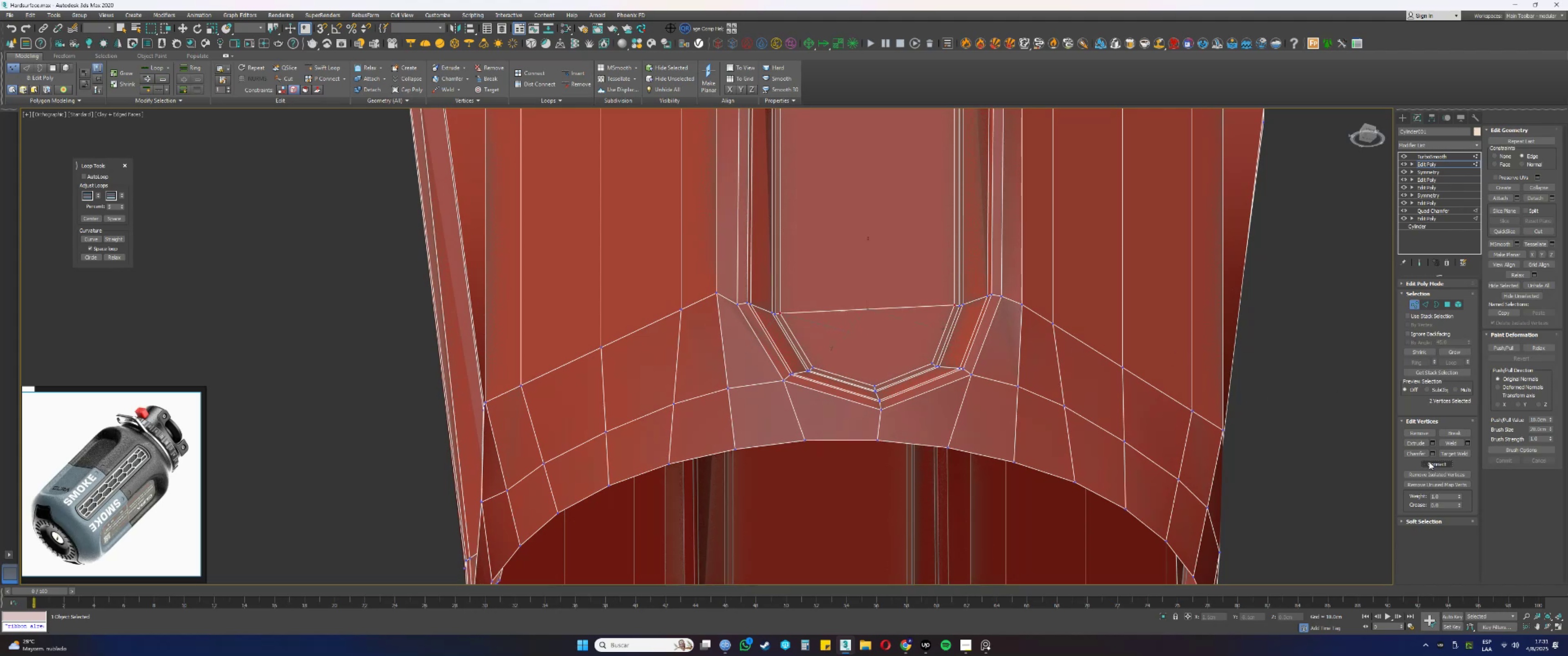 
scroll: coordinate [971, 350], scroll_direction: down, amount: 2.0
 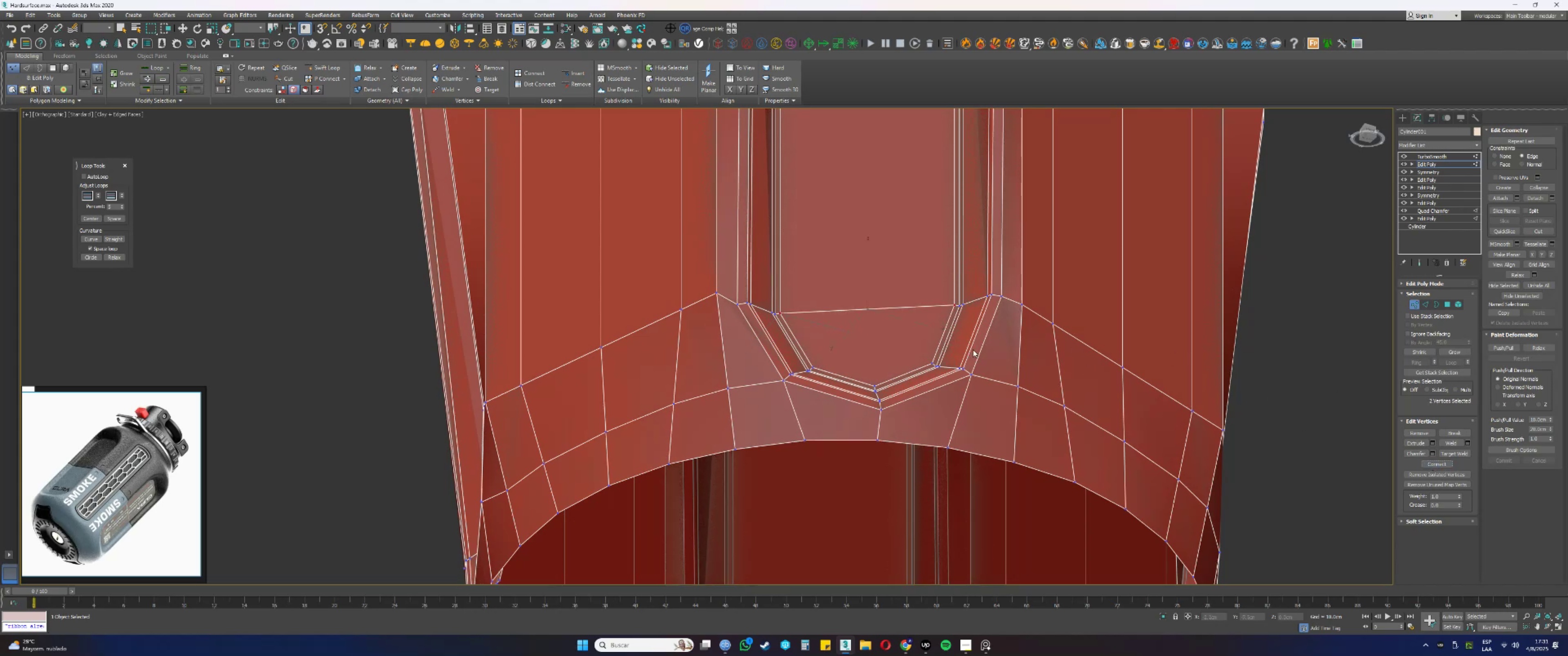 
hold_key(key=AltLeft, duration=0.36)
 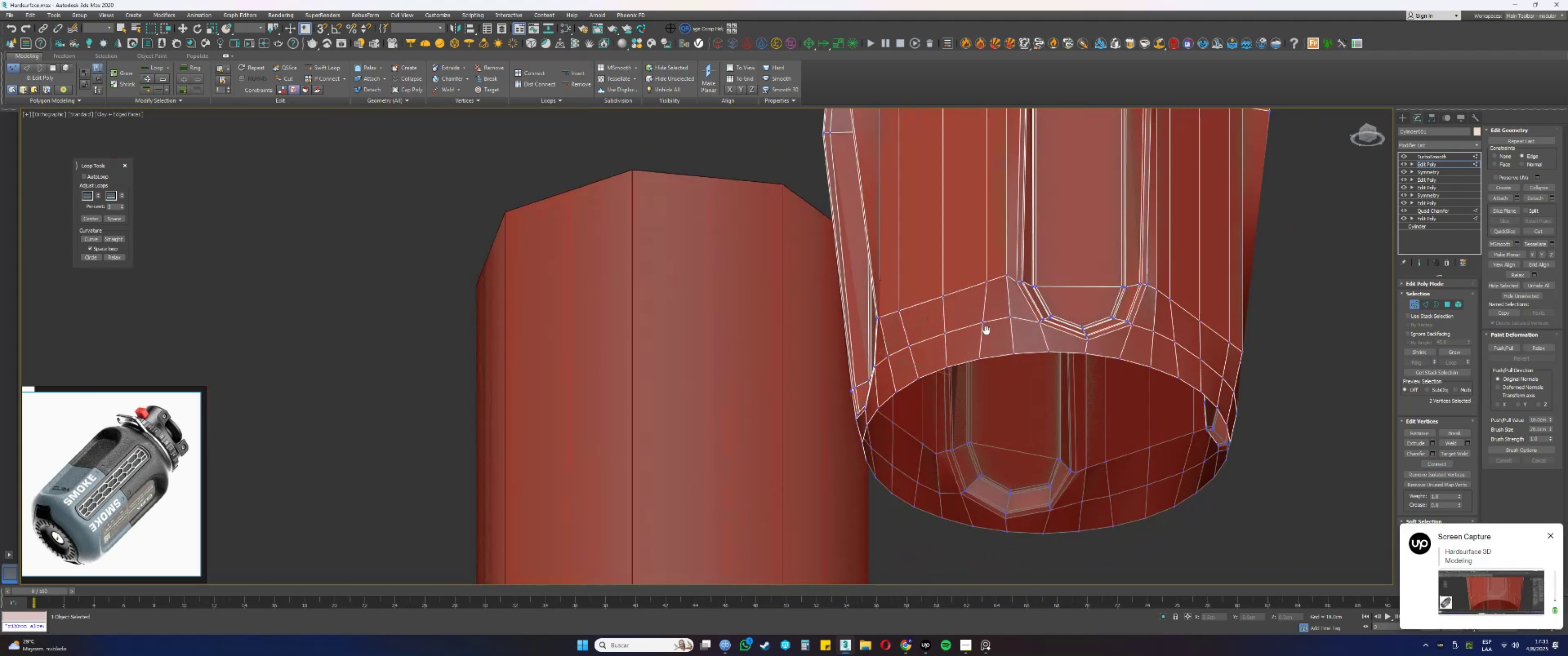 
key(Alt+AltLeft)
 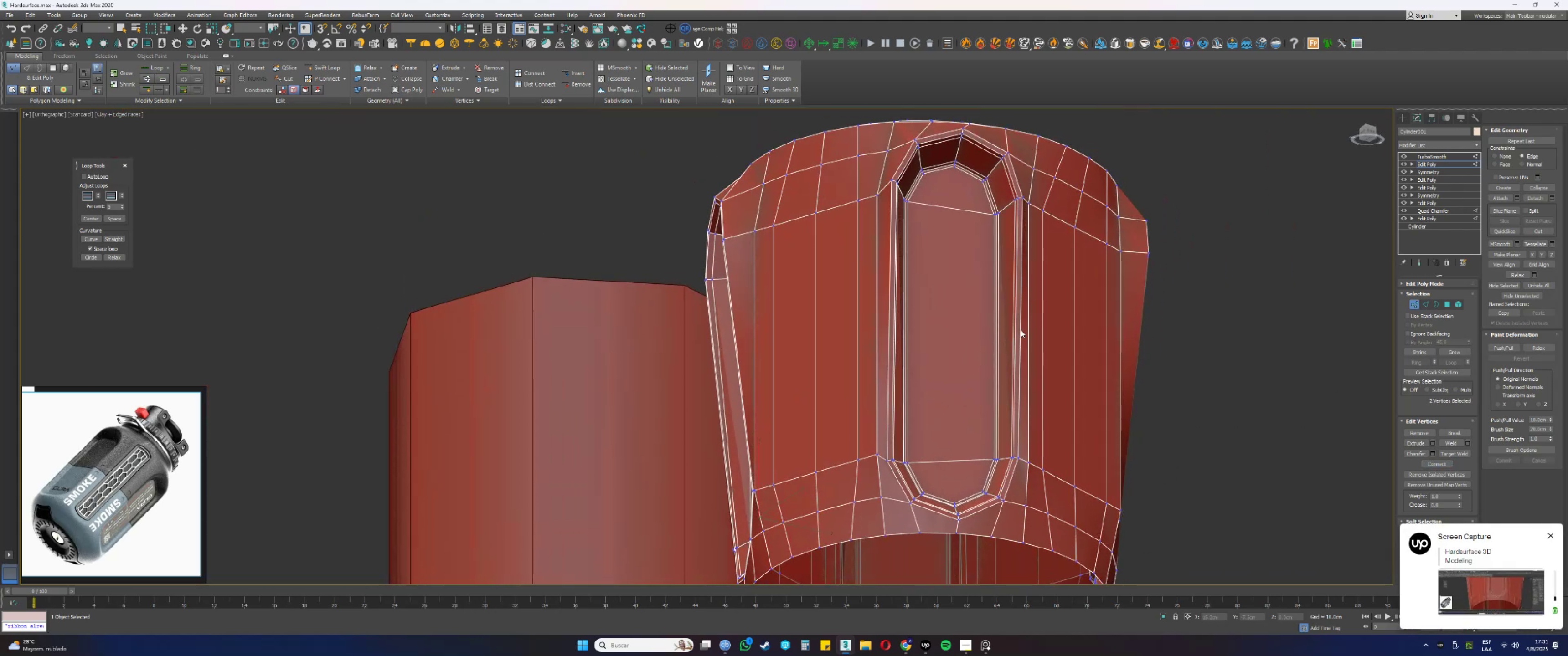 
left_click([1339, 329])
 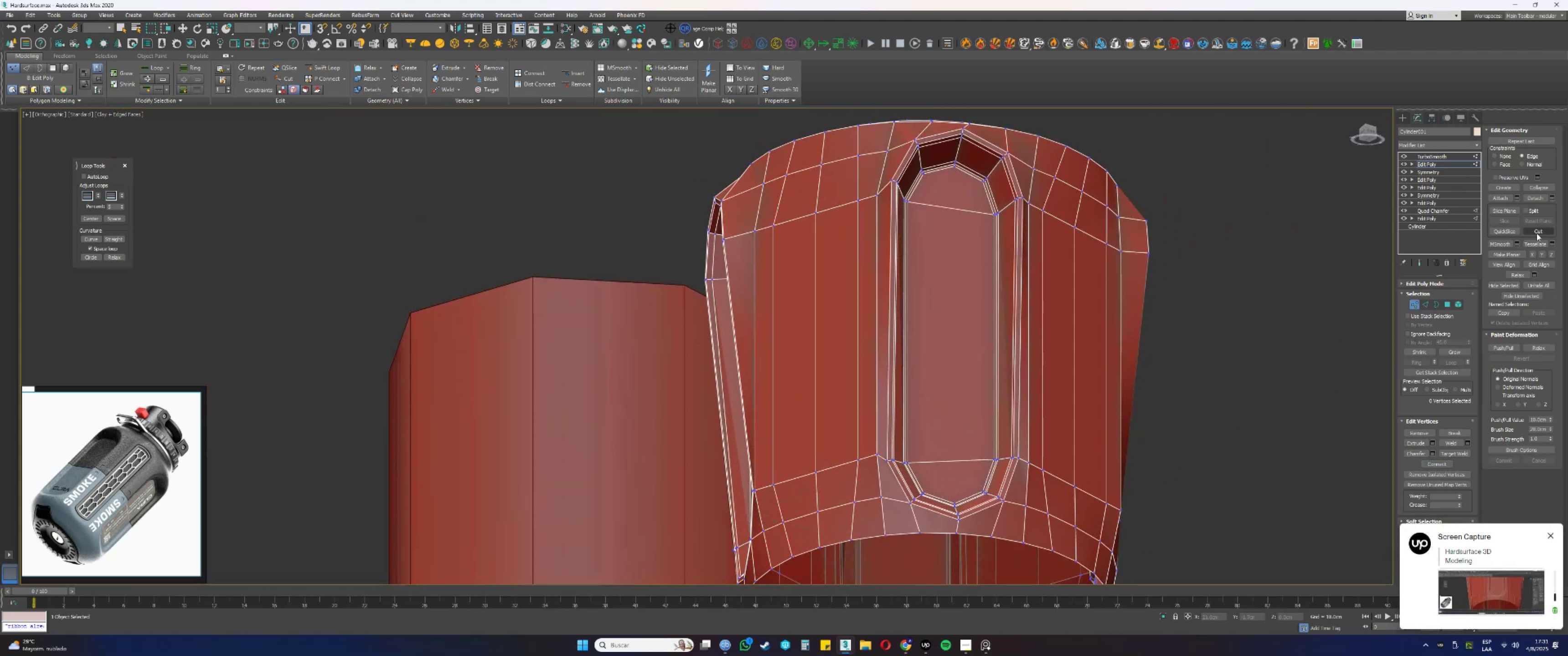 
left_click([1548, 230])
 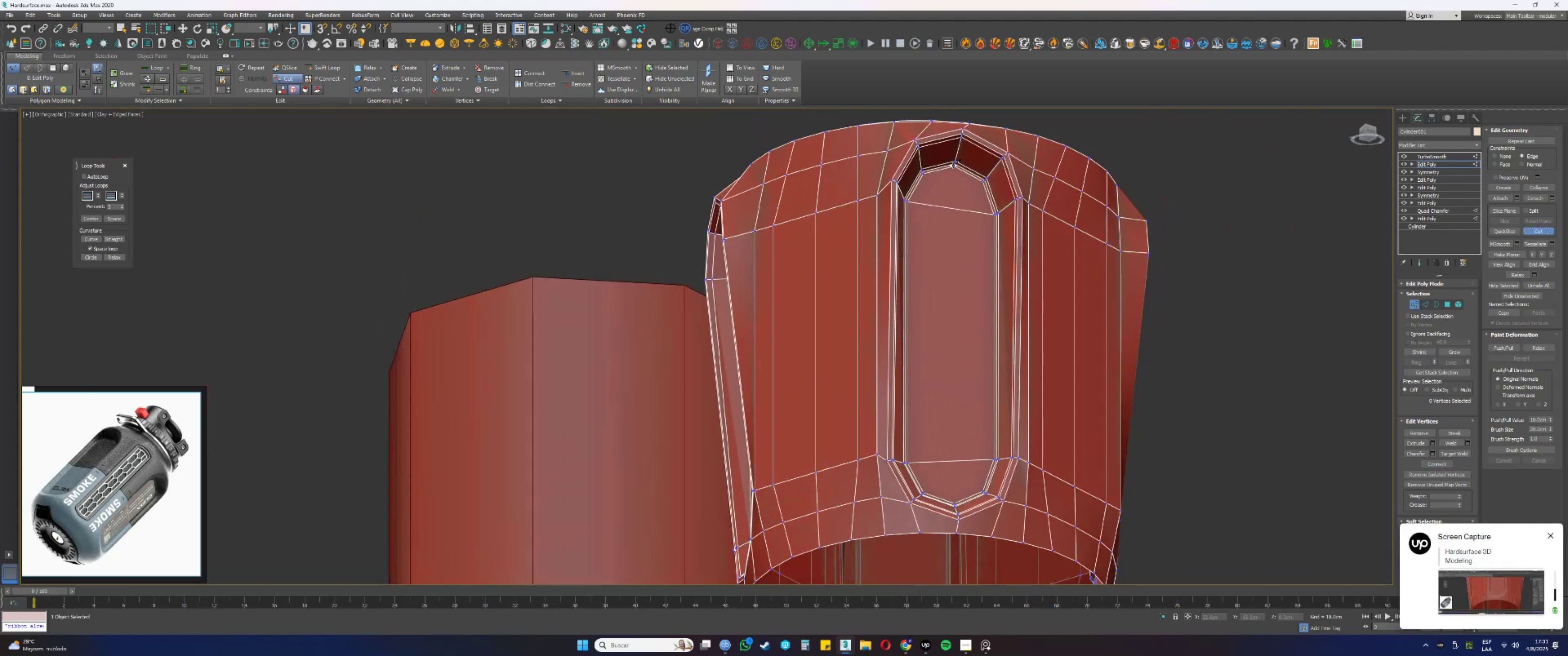 
left_click([954, 168])
 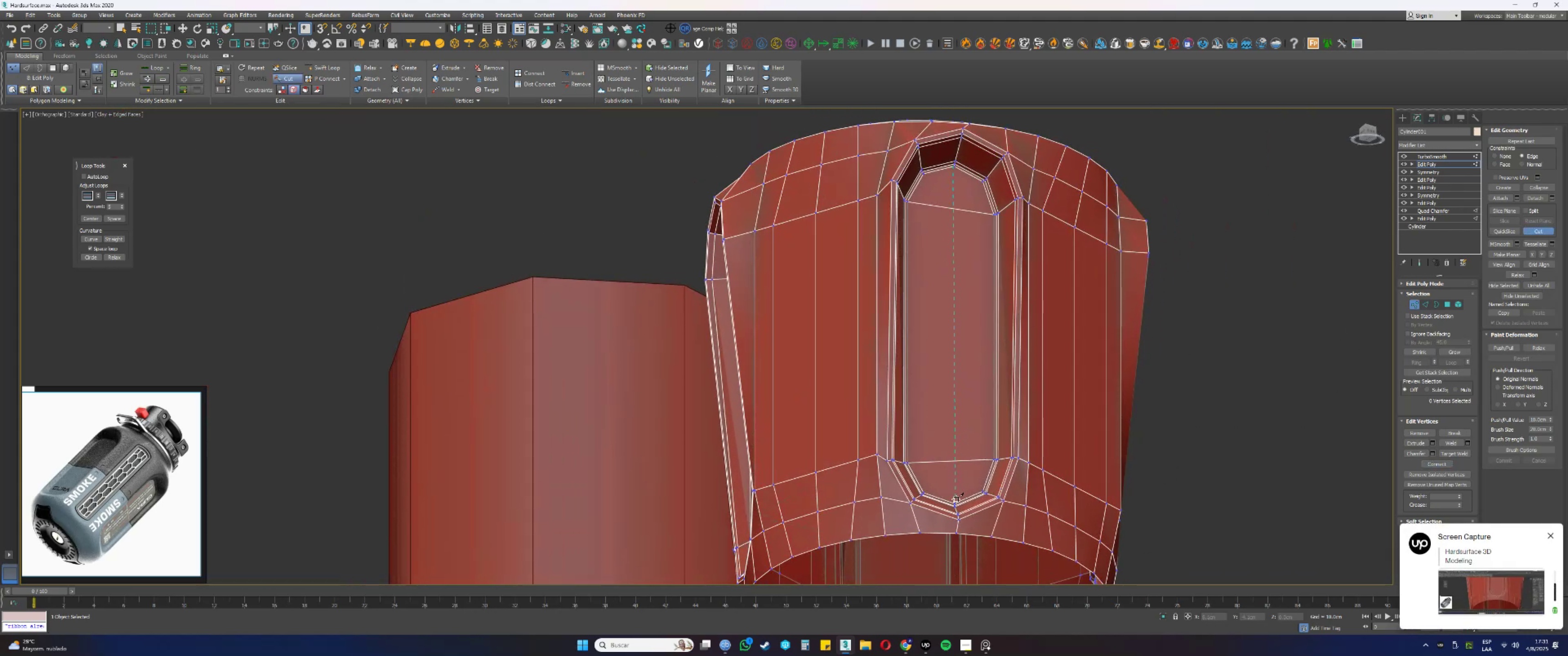 
left_click([955, 500])
 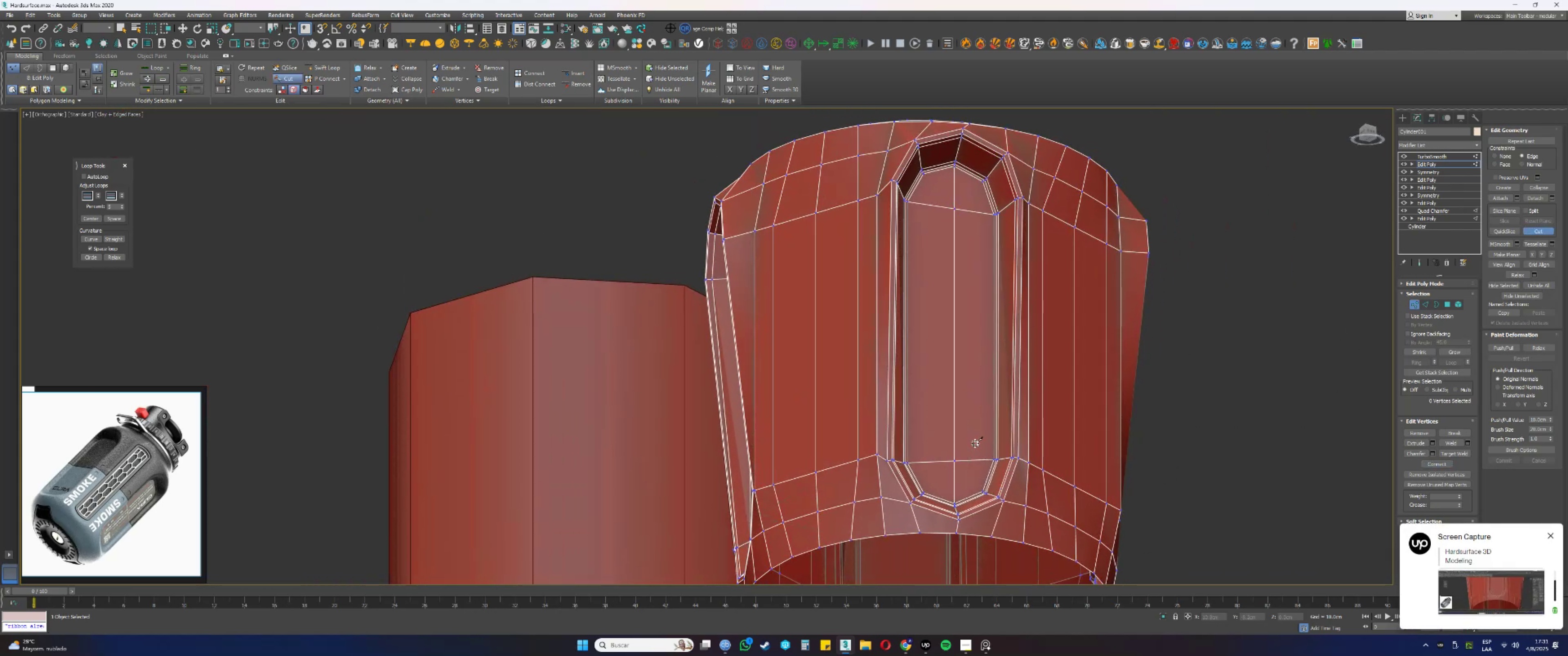 
hold_key(key=AltLeft, duration=0.46)
 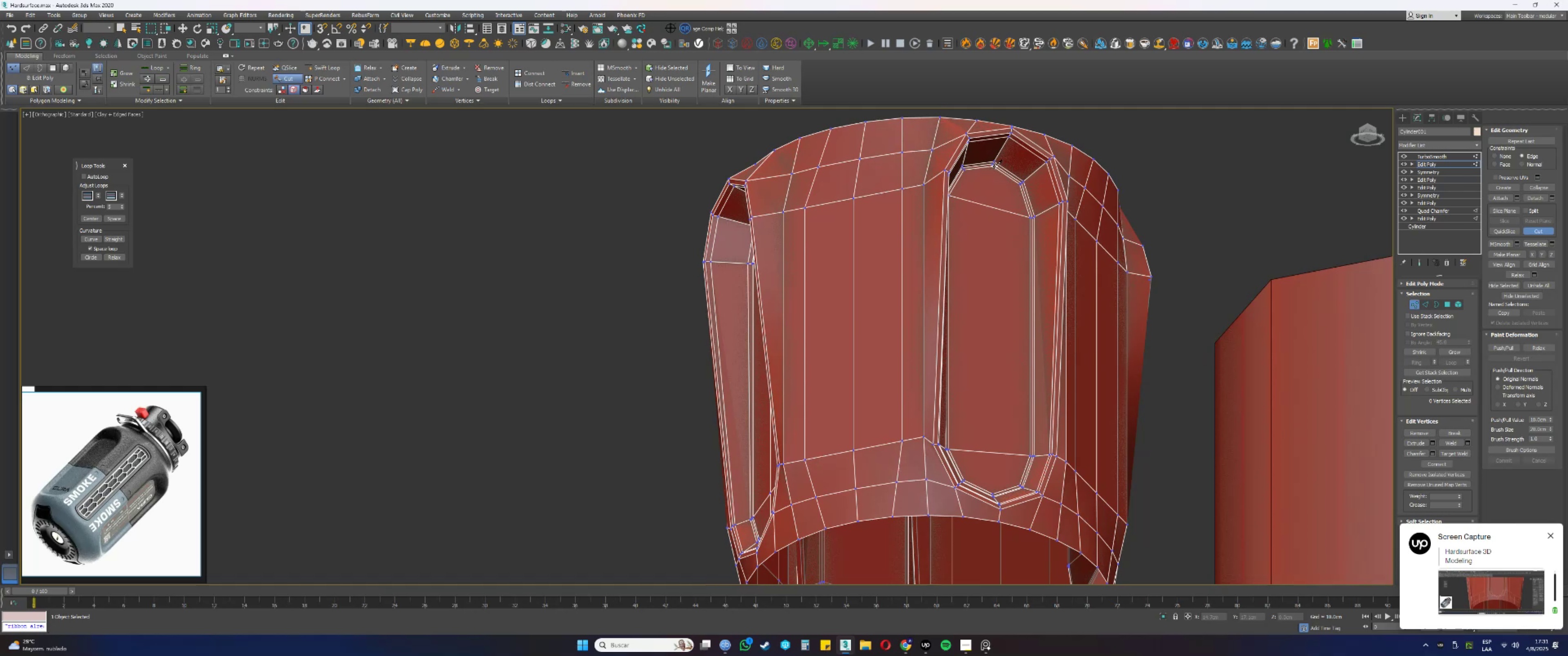 
left_click([994, 166])
 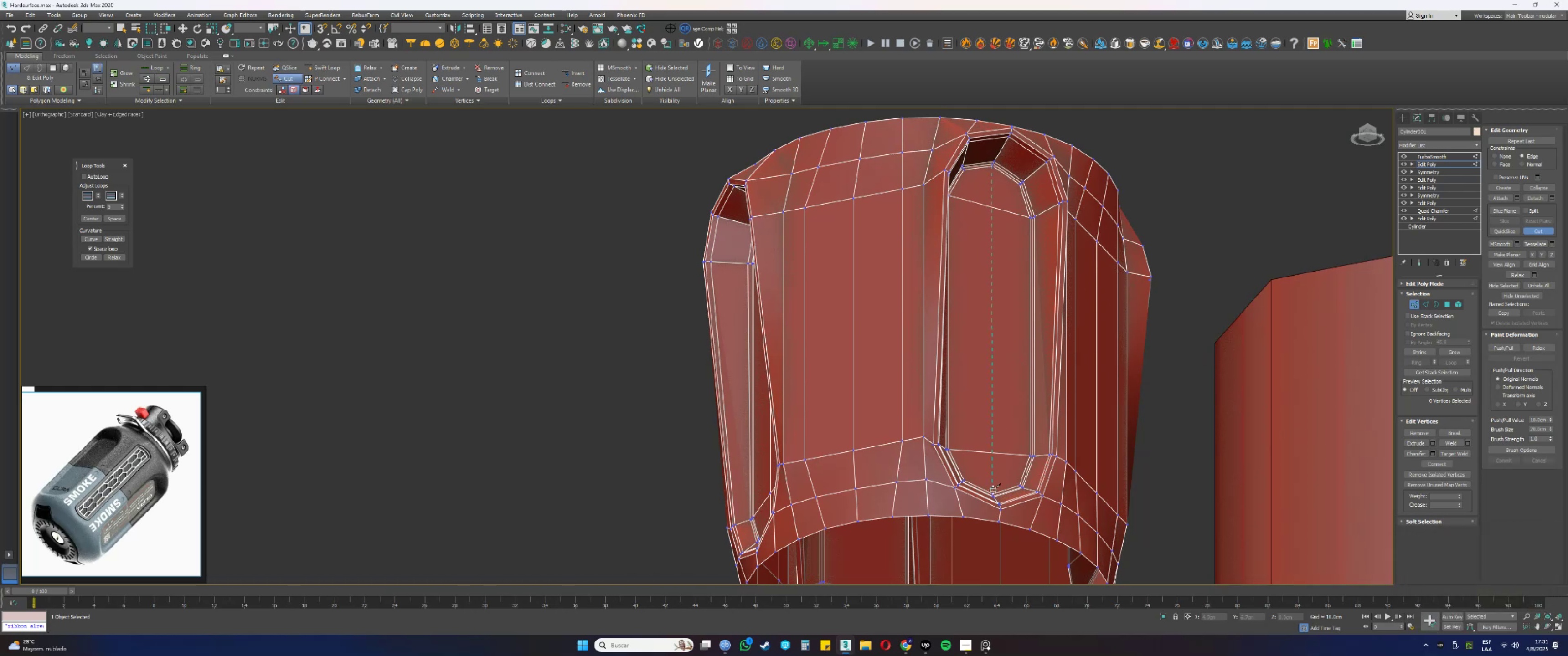 
left_click([993, 492])
 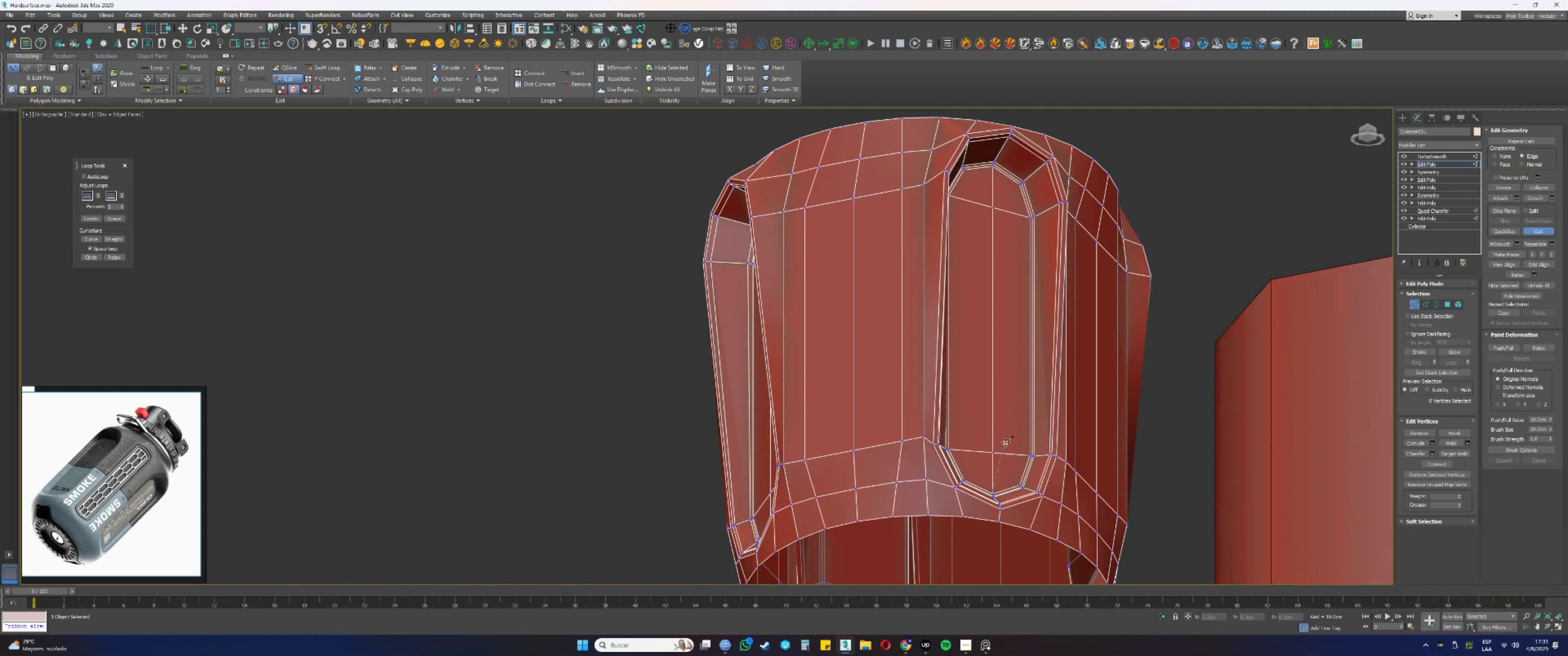 
hold_key(key=AltLeft, duration=0.96)
 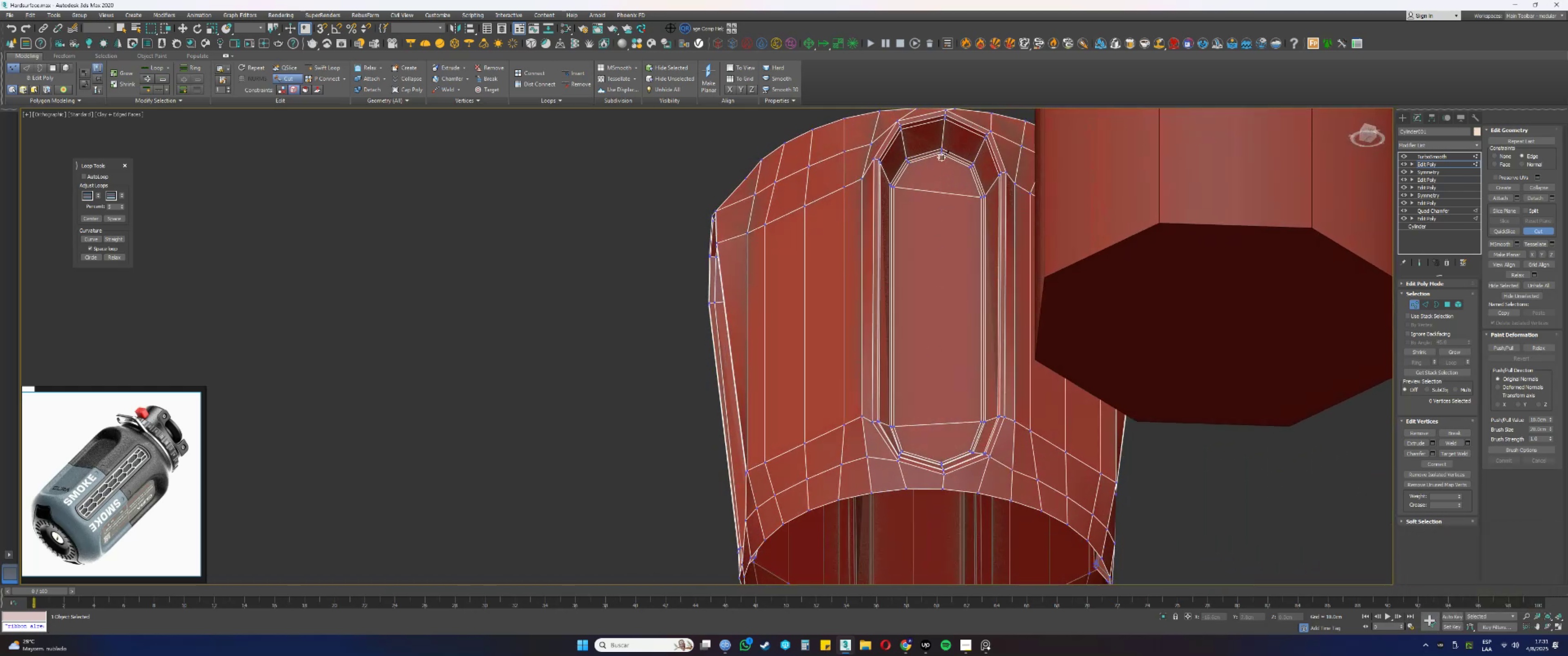 
left_click([940, 155])
 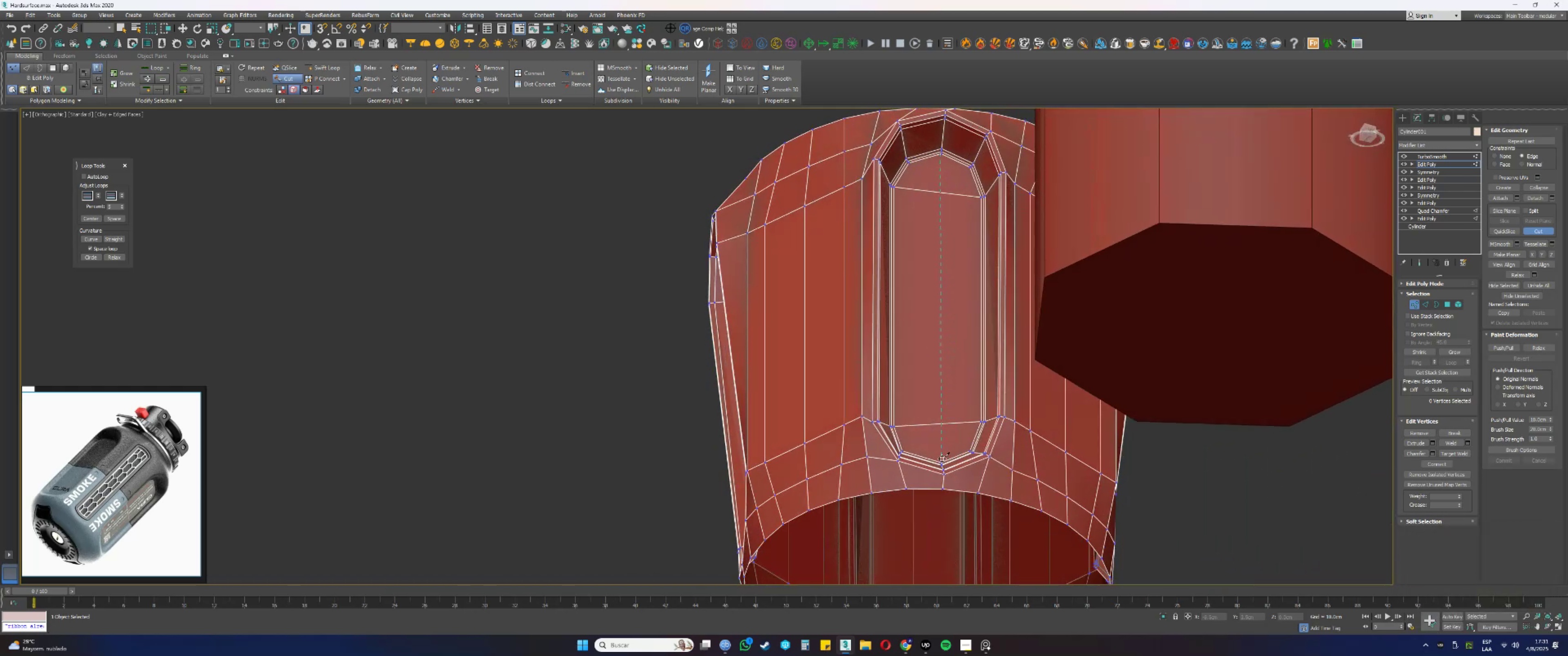 
left_click([942, 460])
 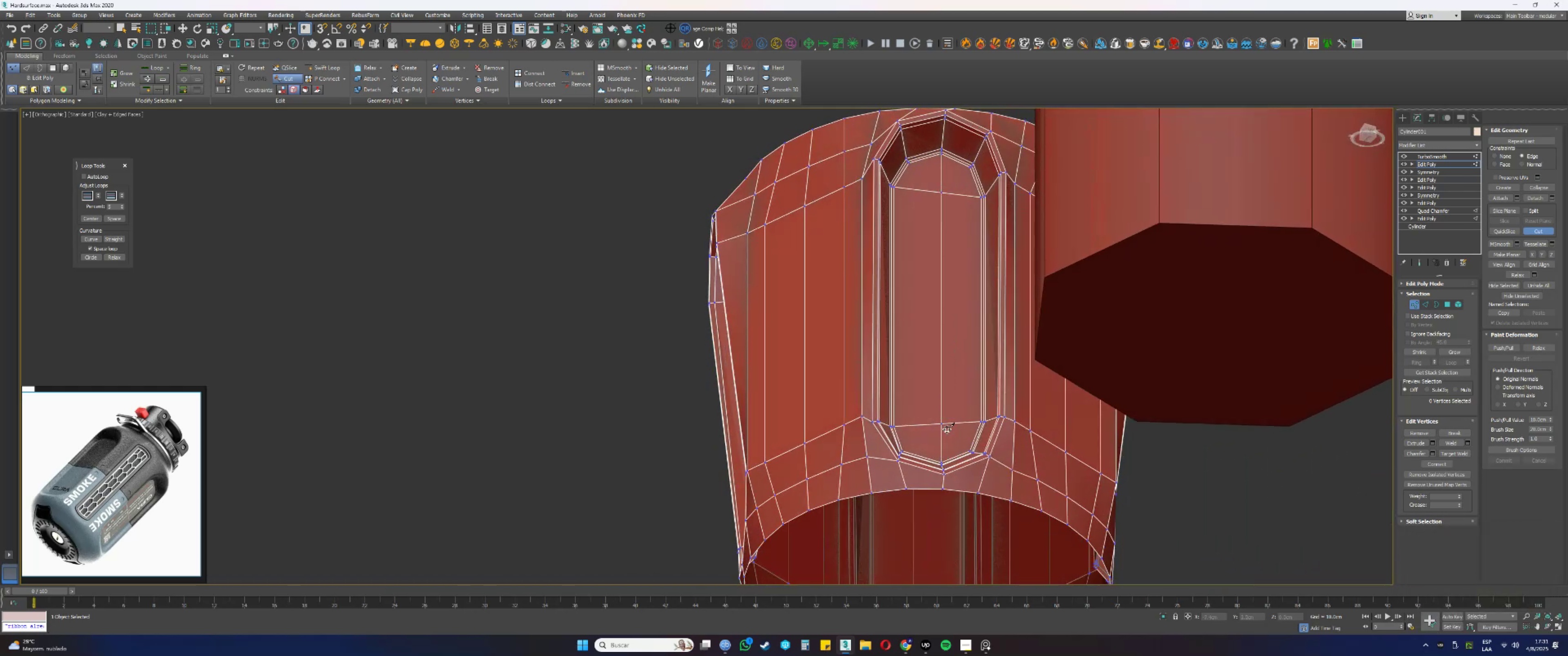 
hold_key(key=AltLeft, duration=0.42)
 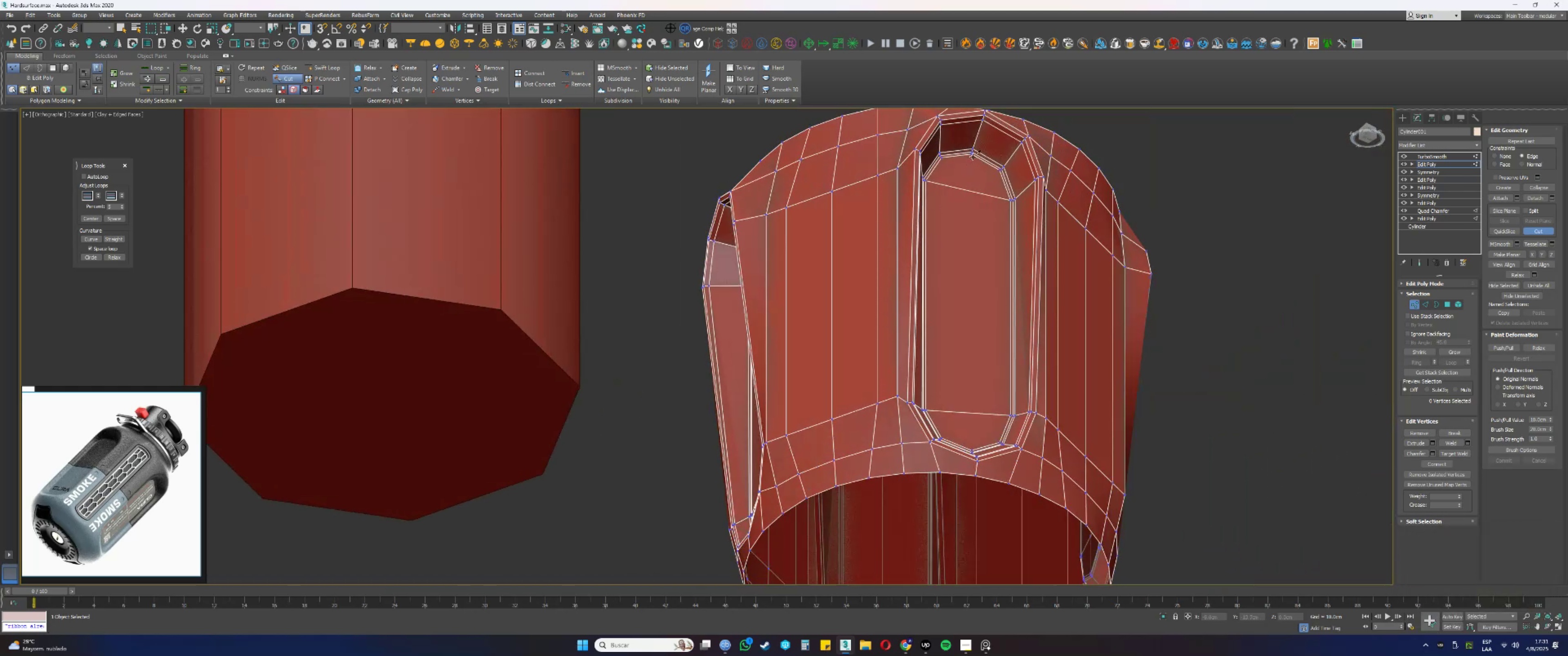 
left_click([973, 155])
 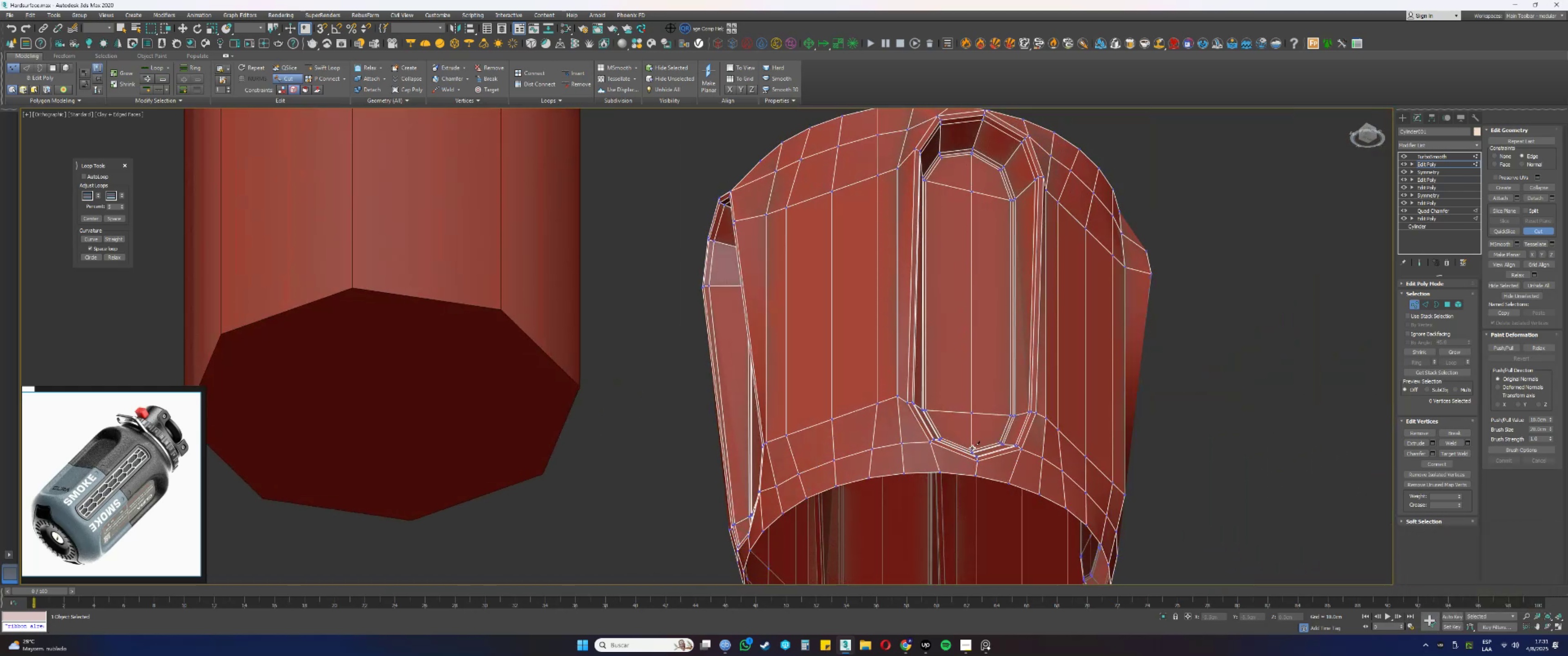 
double_click([989, 311])
 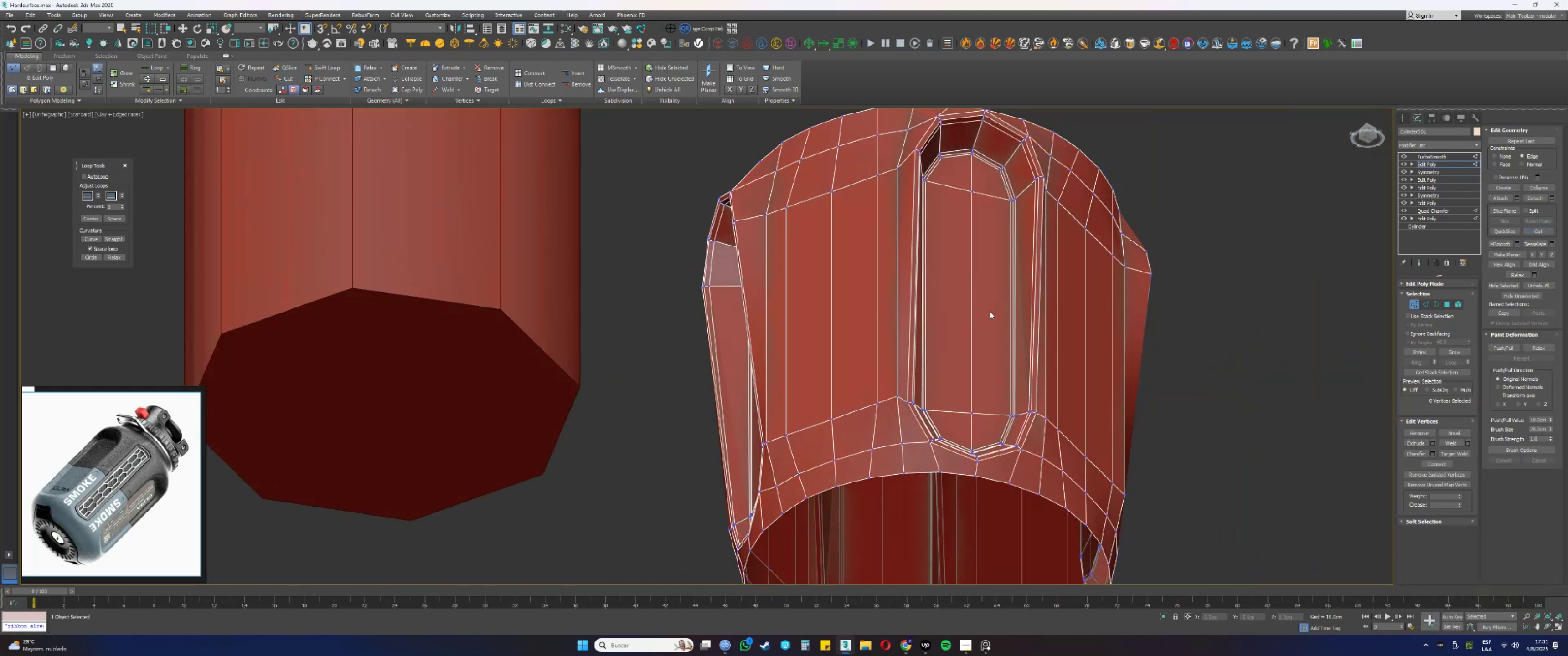 
hold_key(key=AltLeft, duration=0.67)
 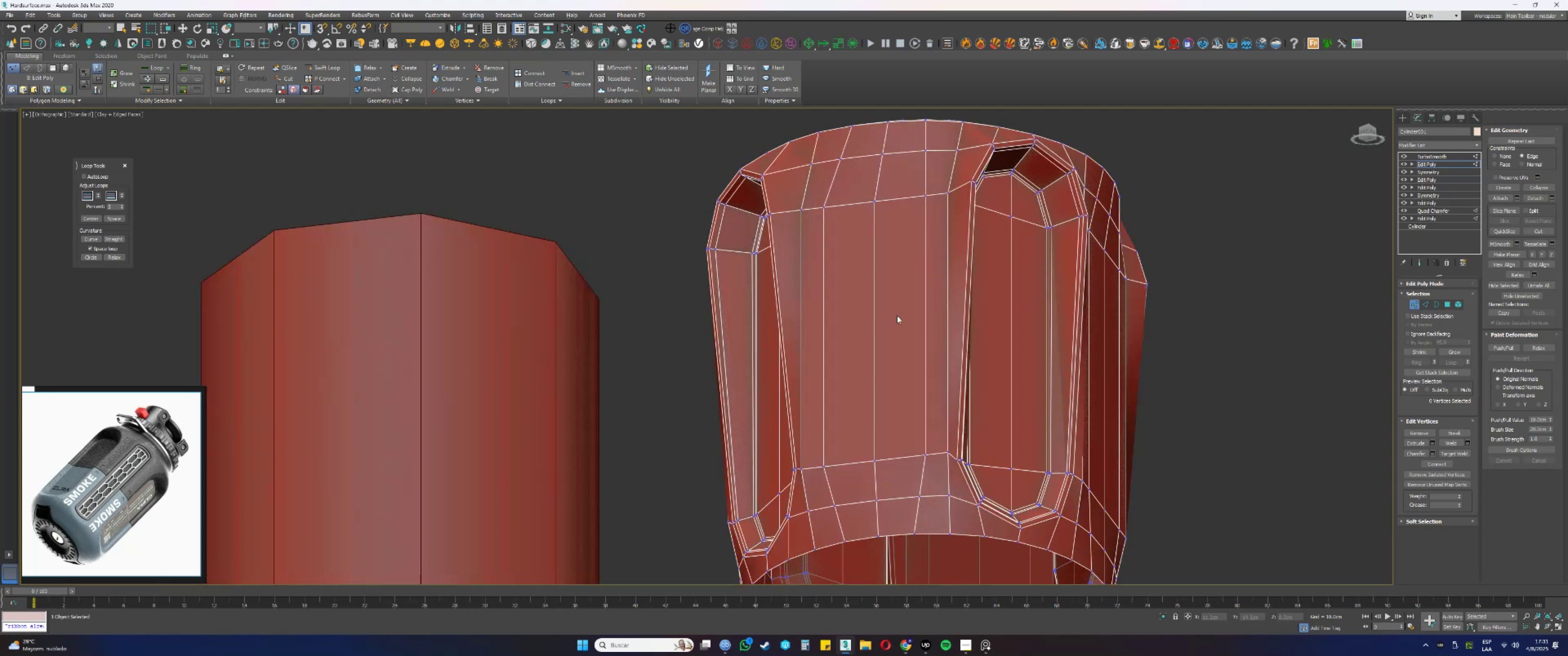 
scroll: coordinate [903, 312], scroll_direction: down, amount: 1.0
 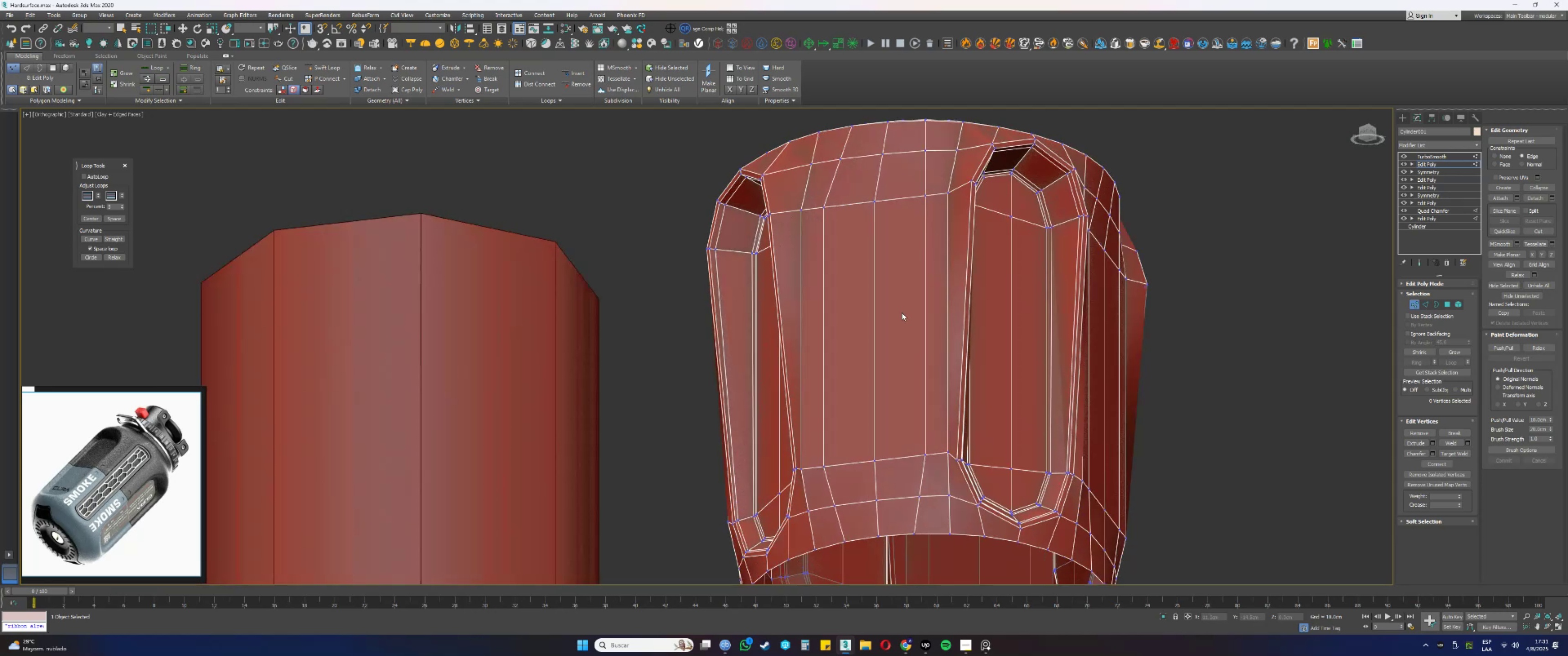 
hold_key(key=AltLeft, duration=0.32)
 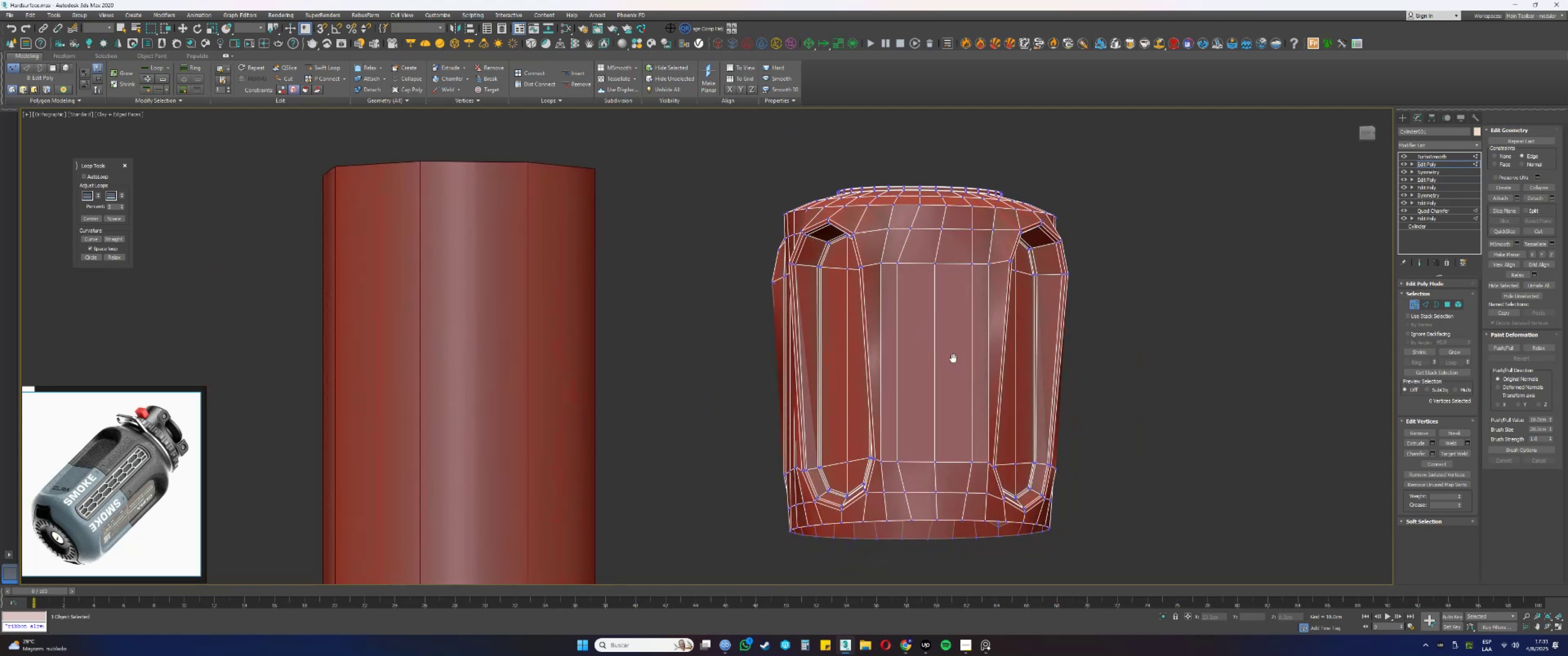 
key(Alt+AltLeft)
 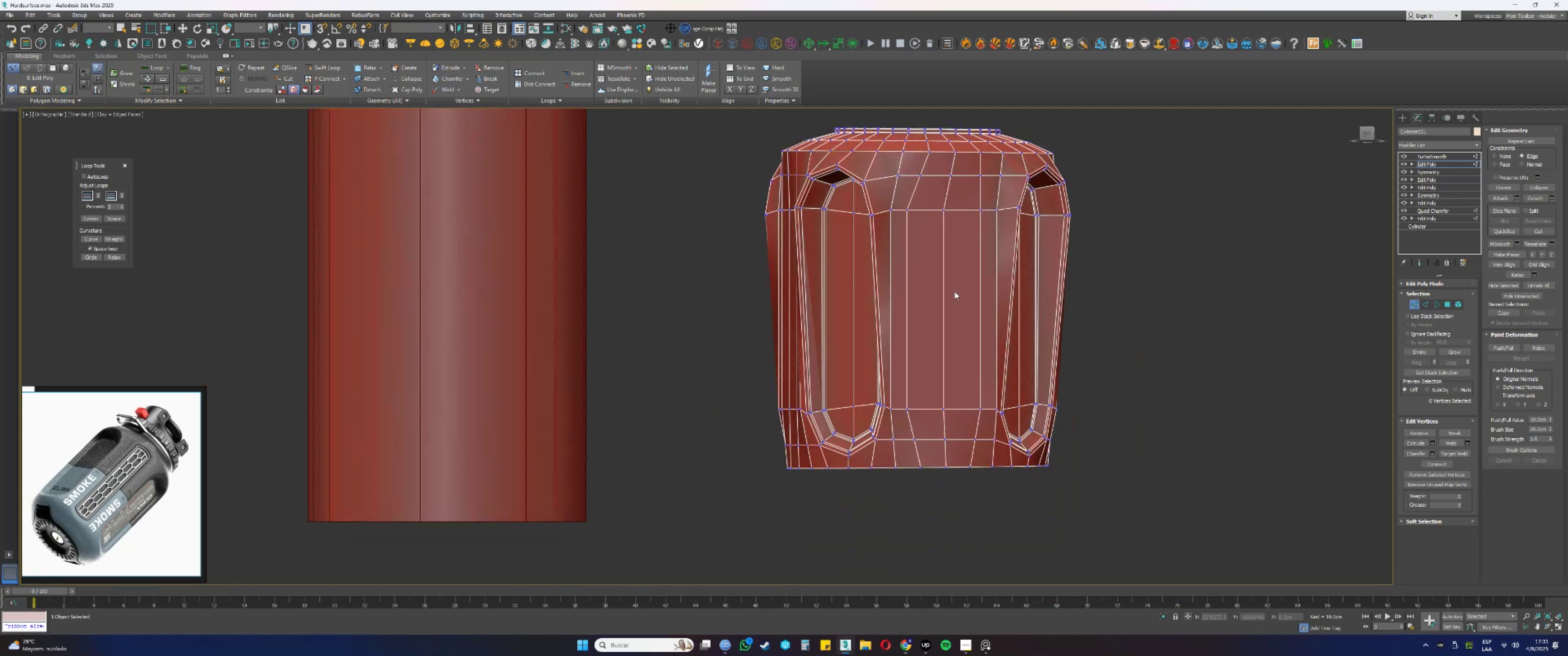 
right_click([955, 292])
 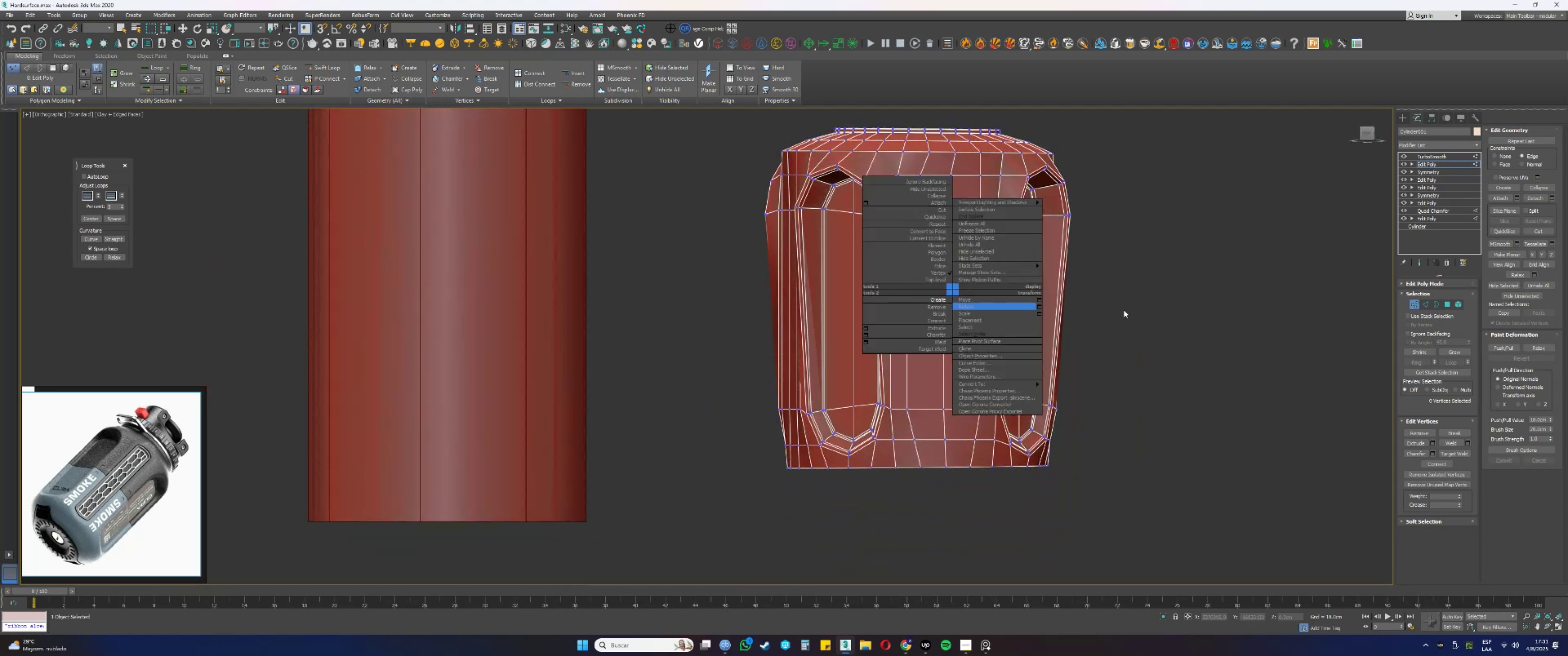 
key(Escape)
 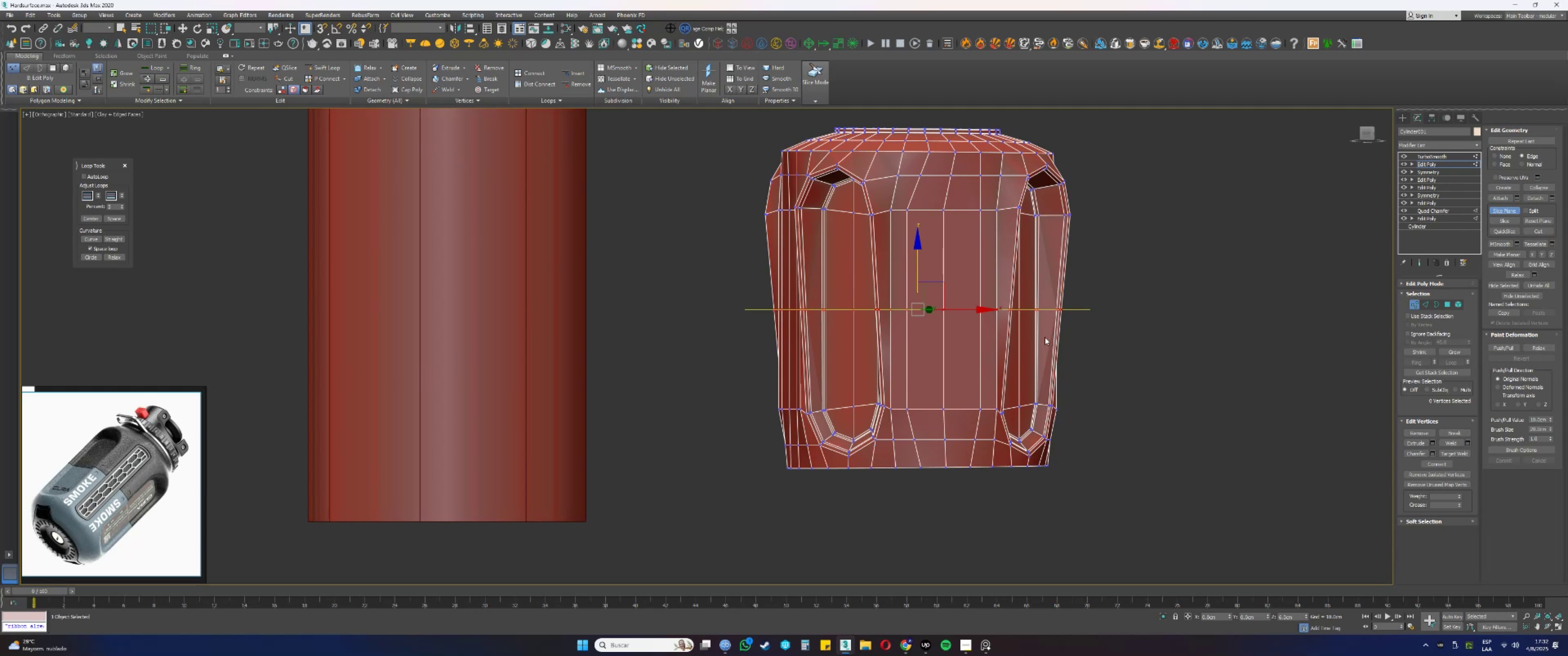 
wait(50.05)
 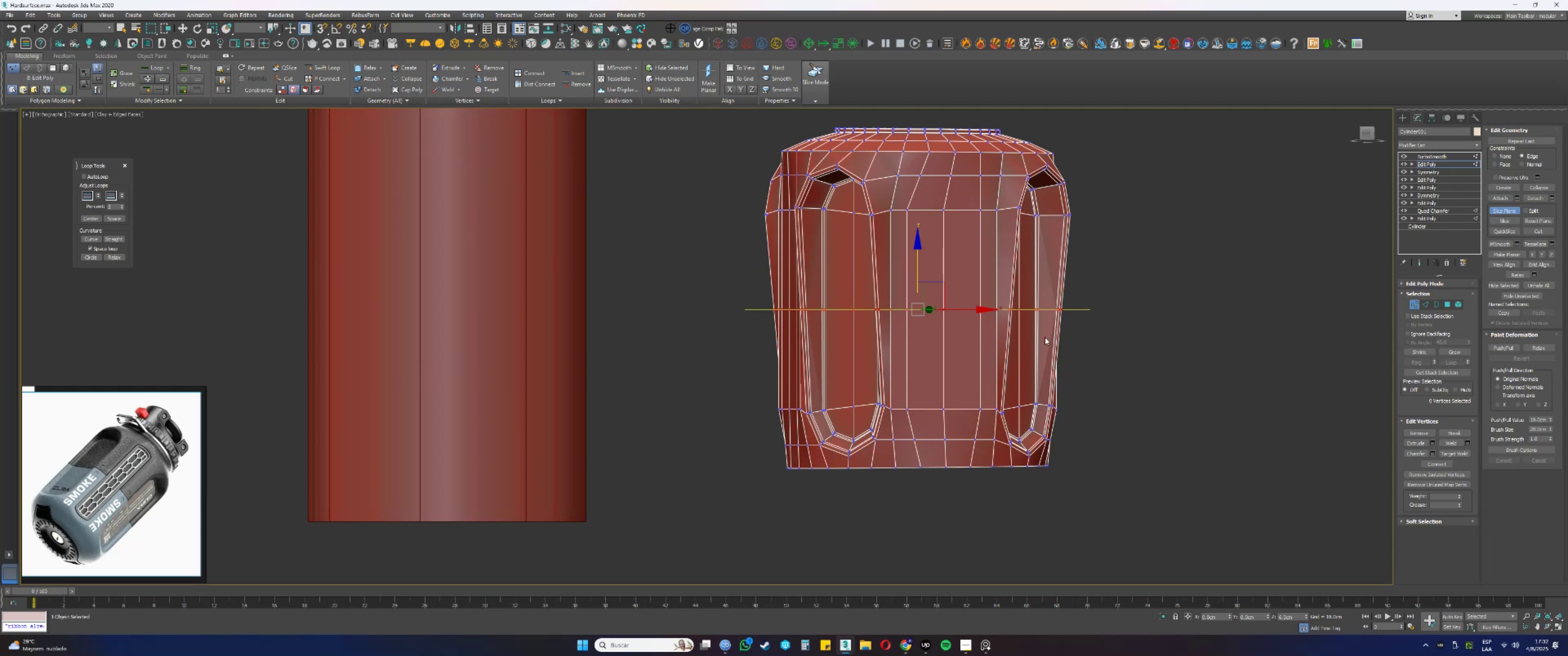 
key(4)
 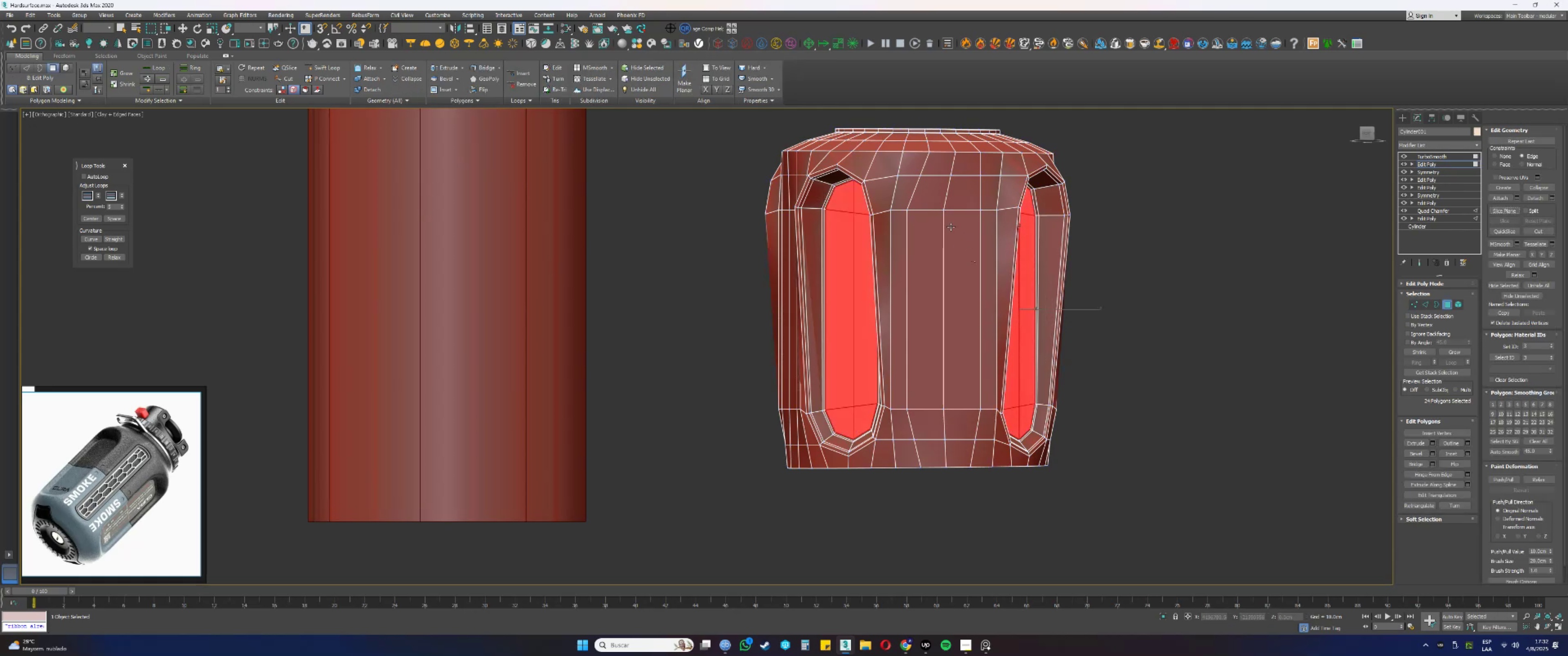 
left_click([931, 222])
 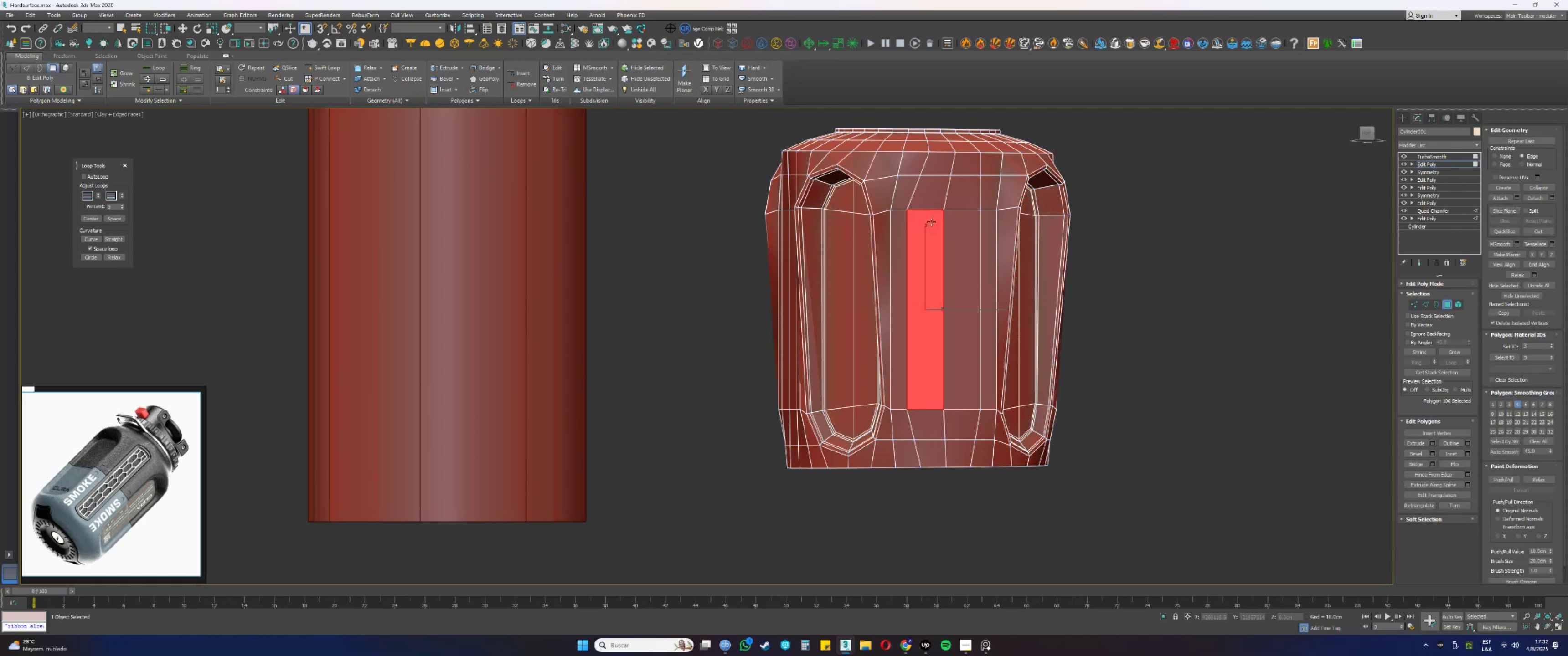 
key(Q)
 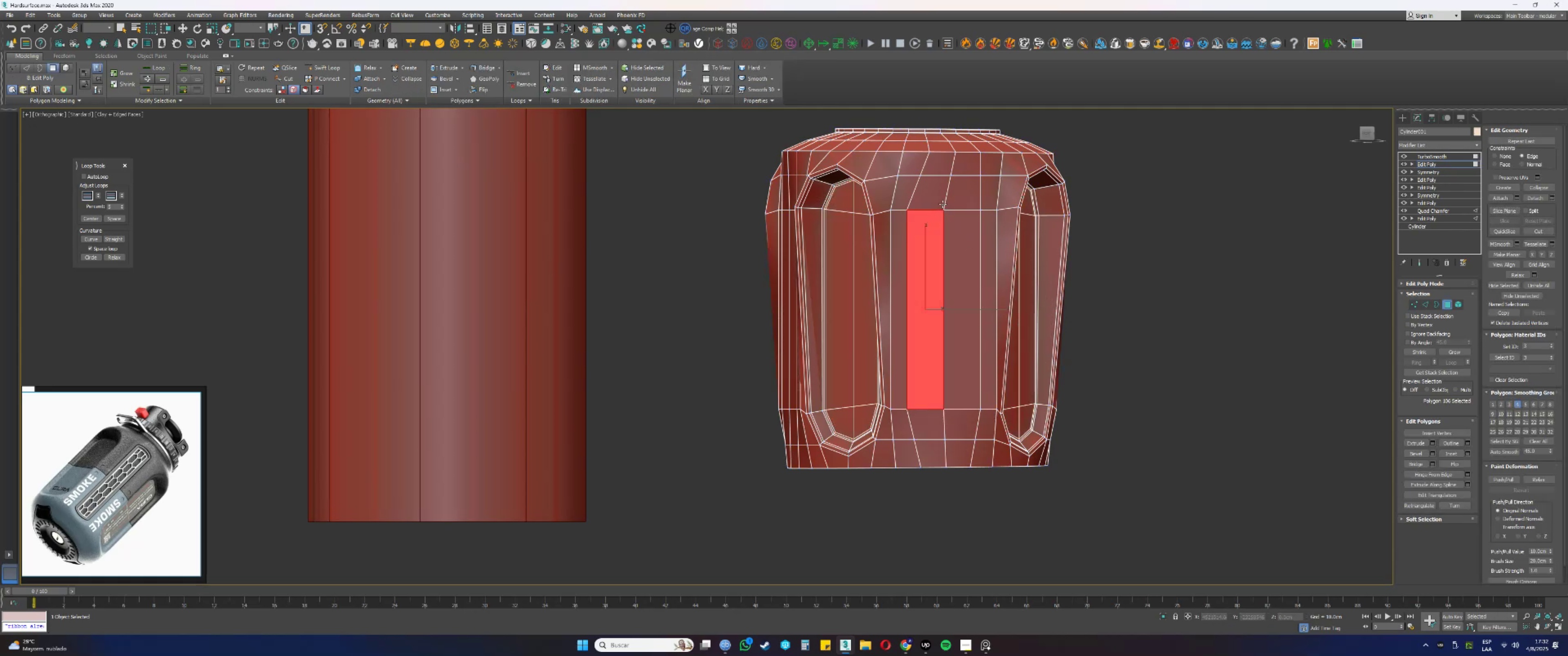 
hold_key(key=ControlLeft, duration=1.52)
double_click([976, 195])
 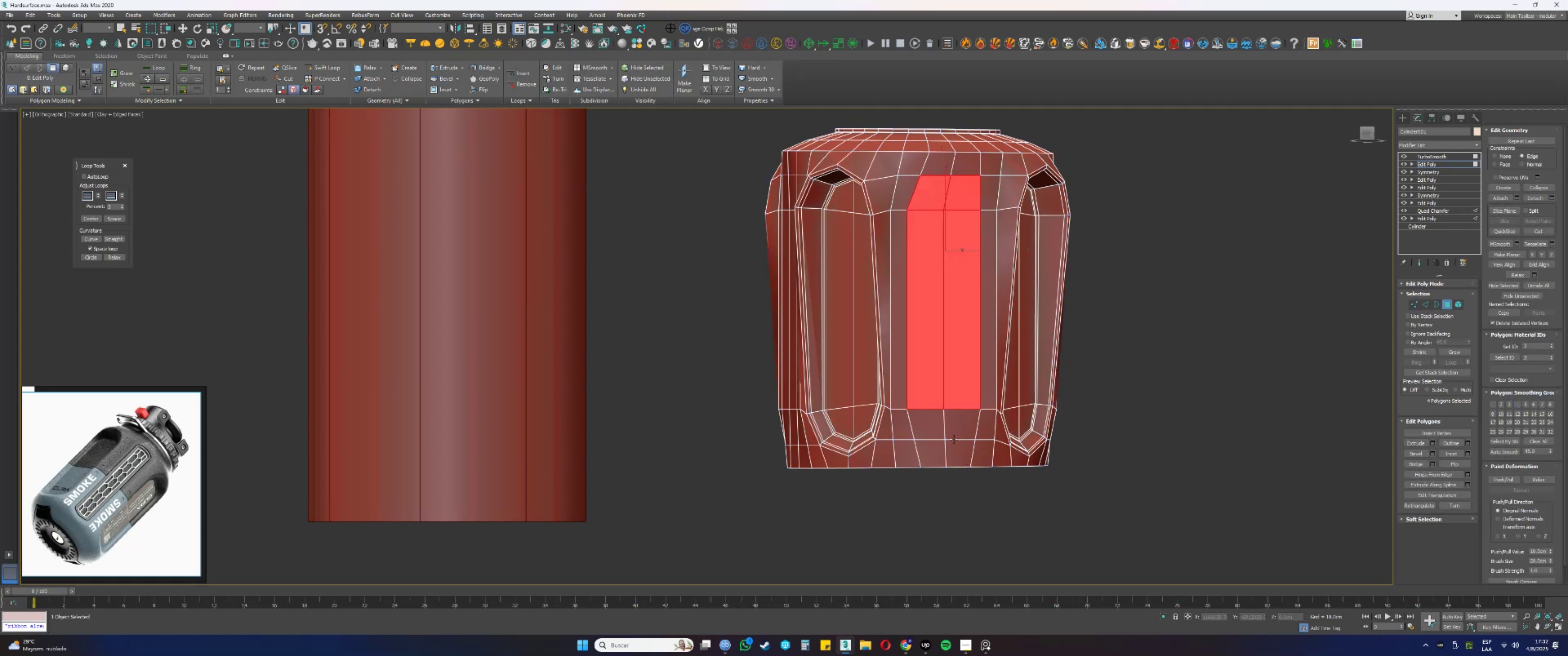 
left_click([956, 424])
 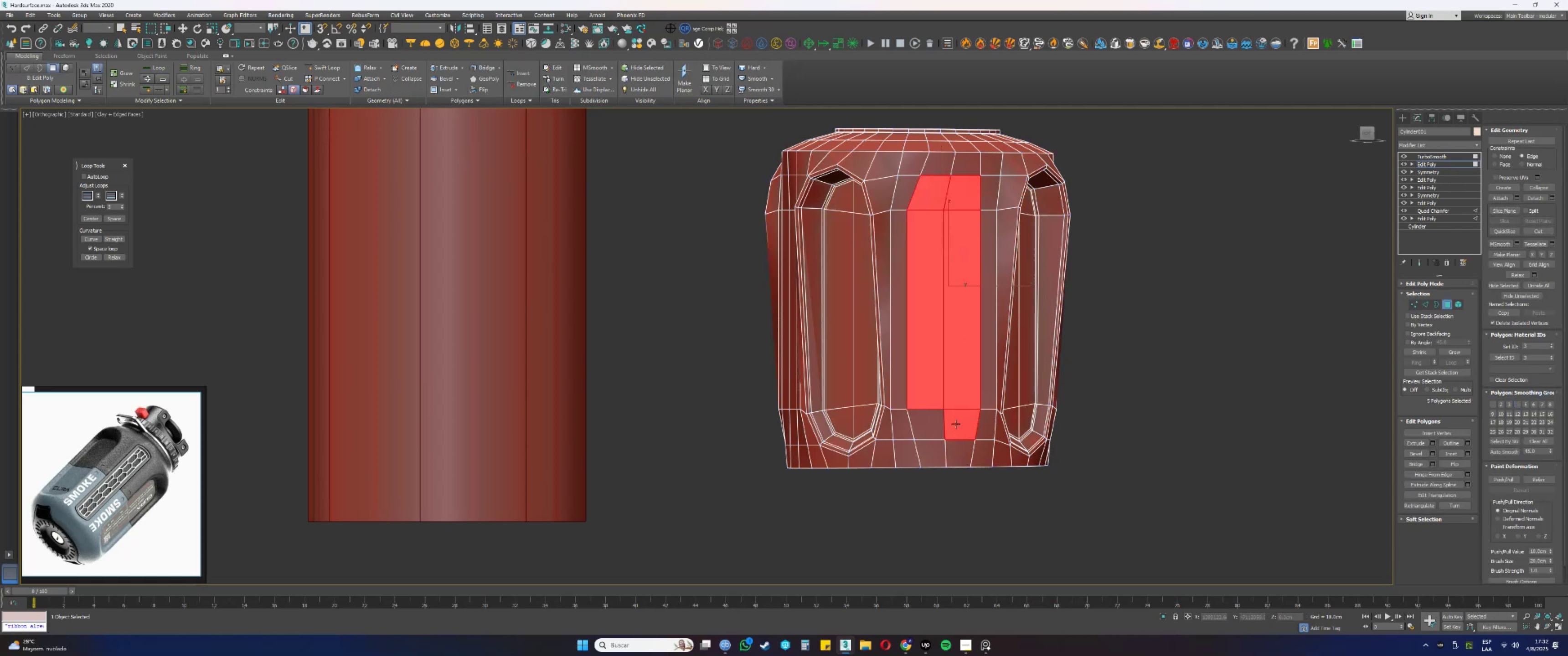 
double_click([926, 420])
 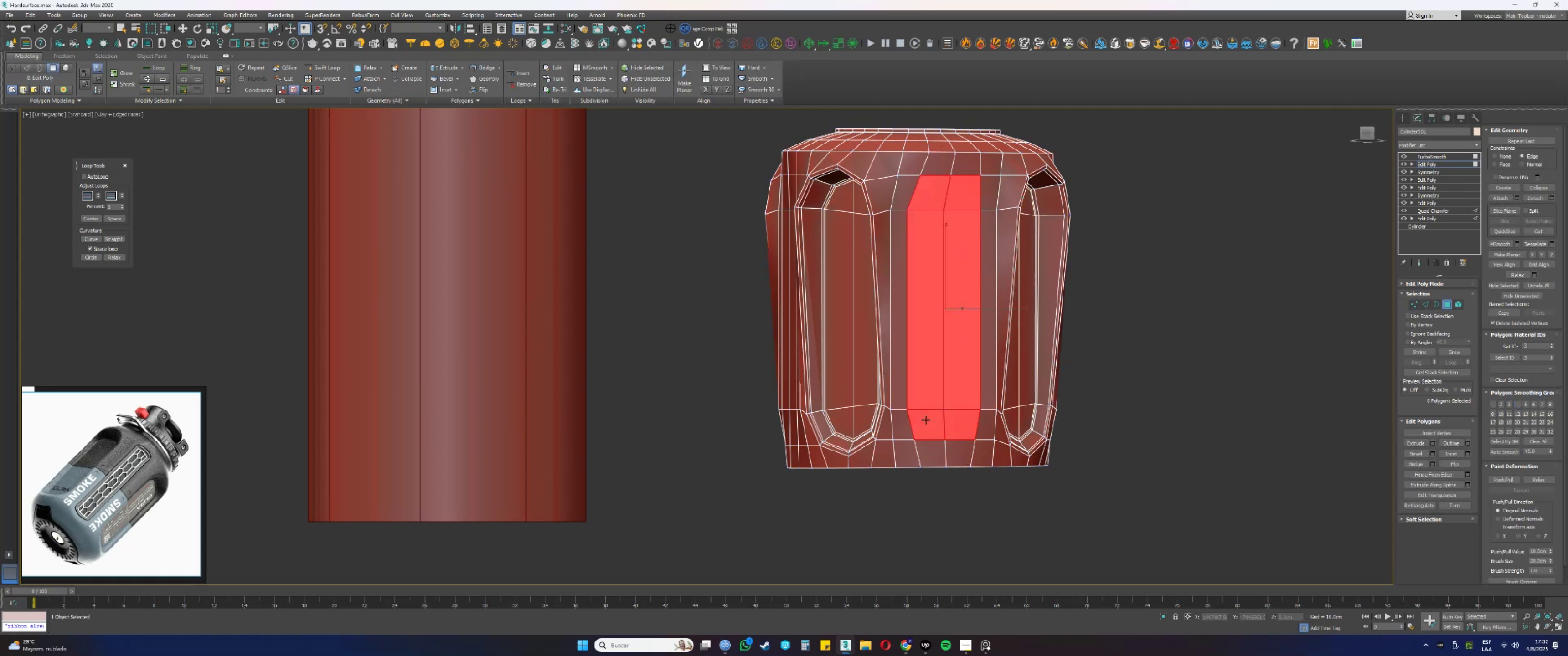 
key(Control+ControlLeft)
 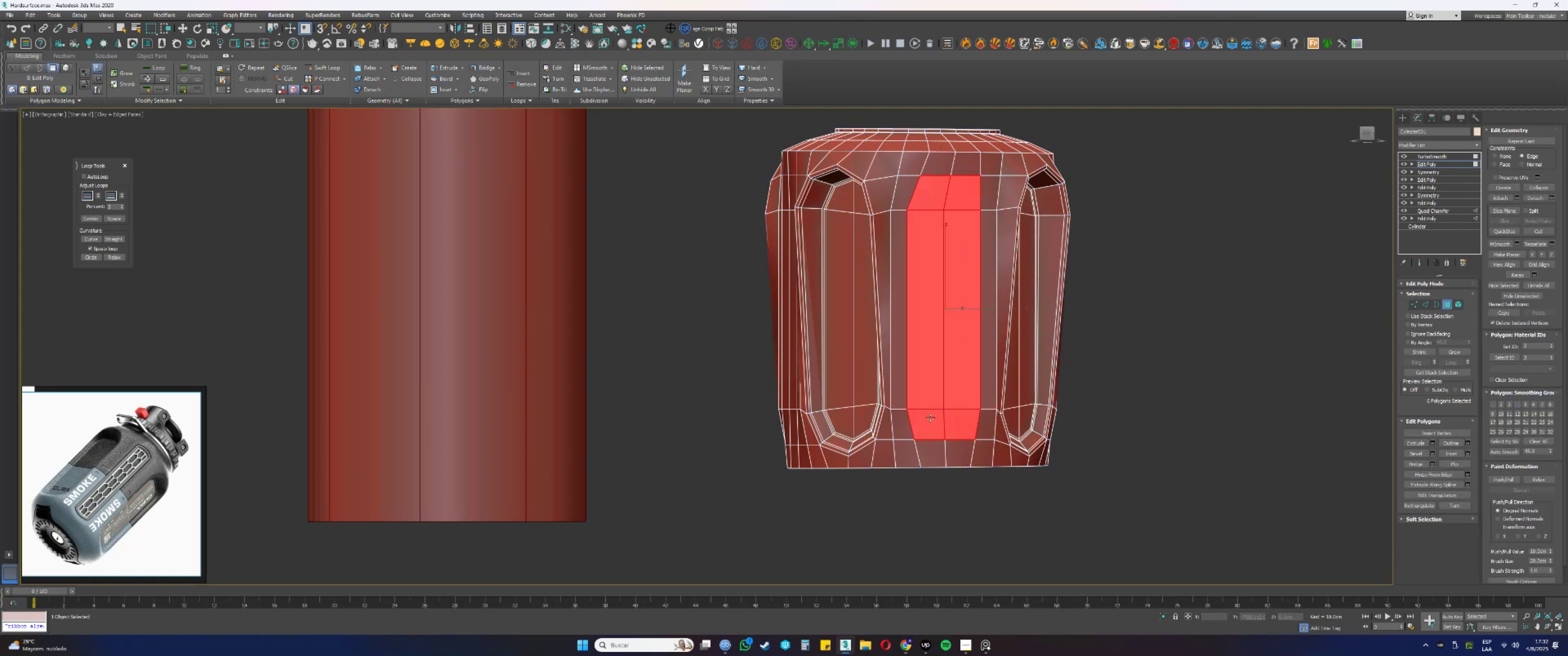 
hold_key(key=AltLeft, duration=0.57)
 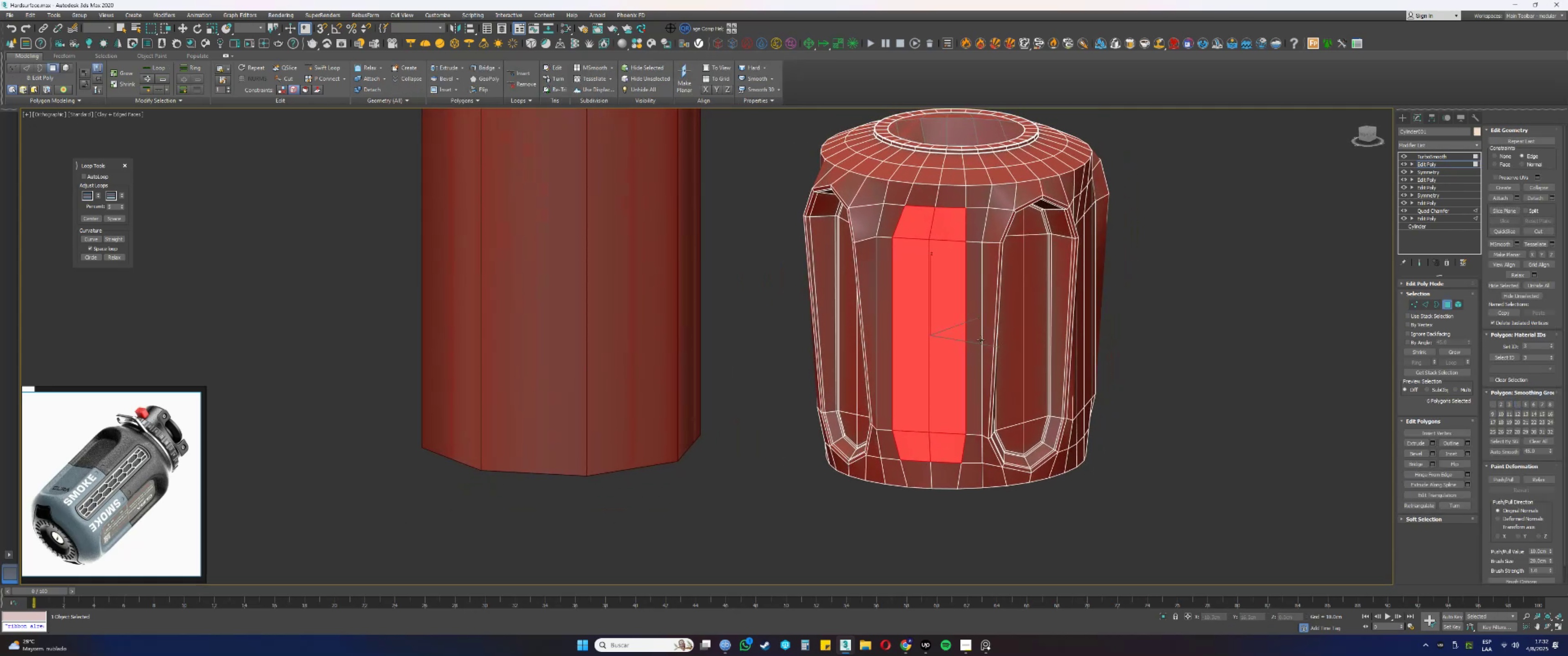 
wait(8.6)
 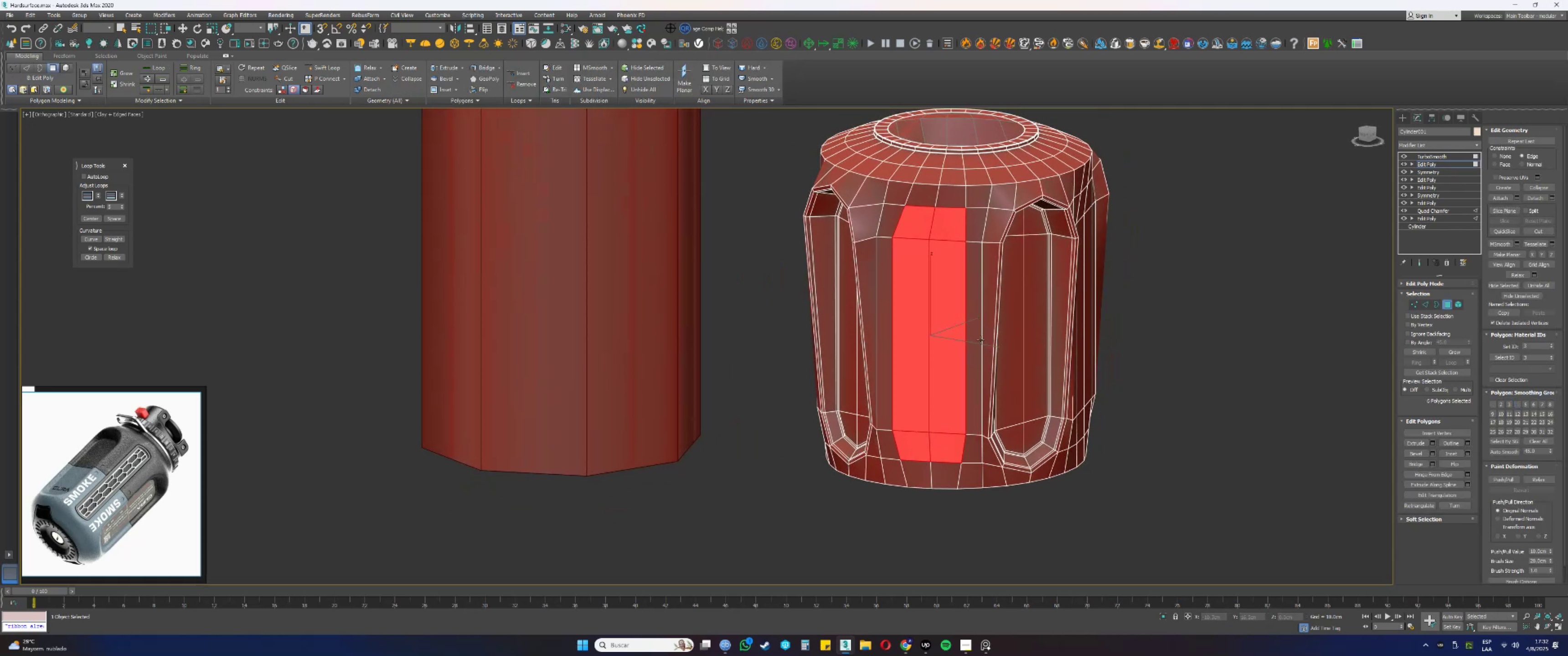 
key(Delete)
 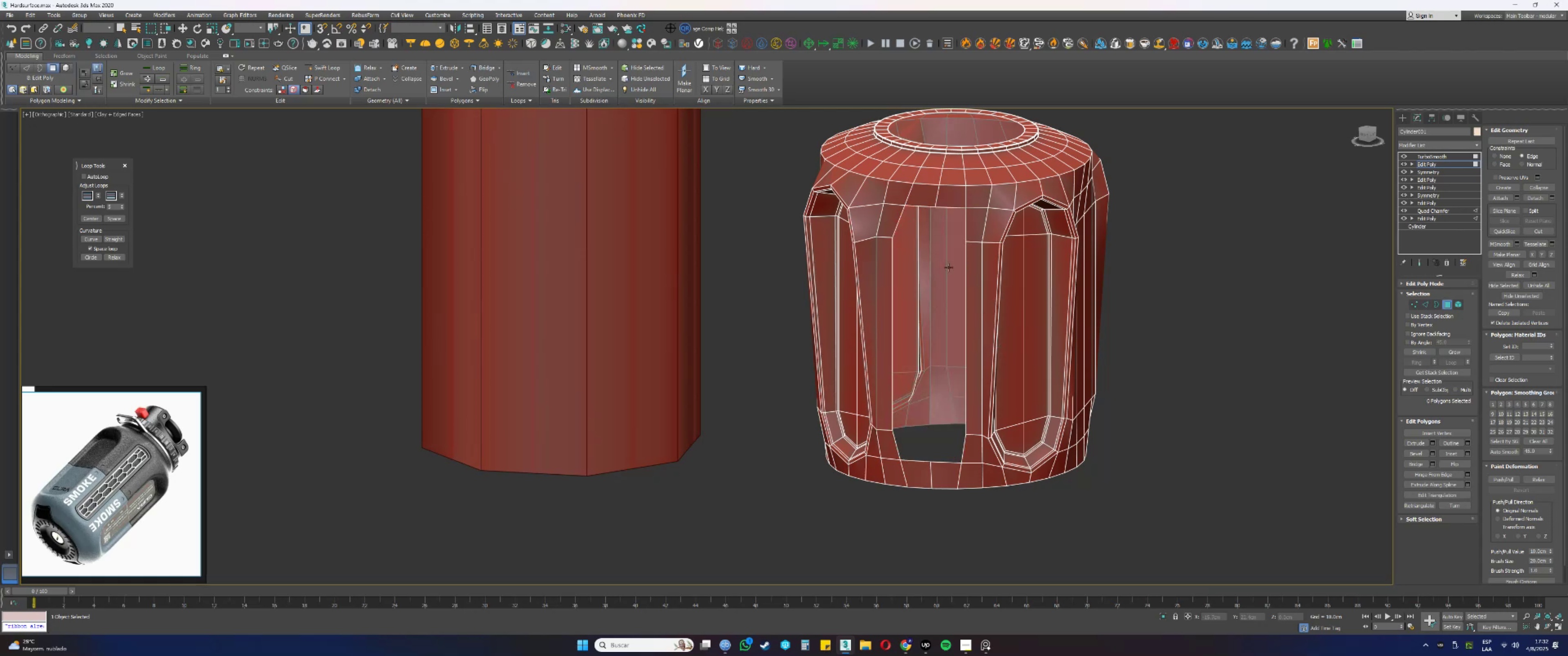 
key(3)
 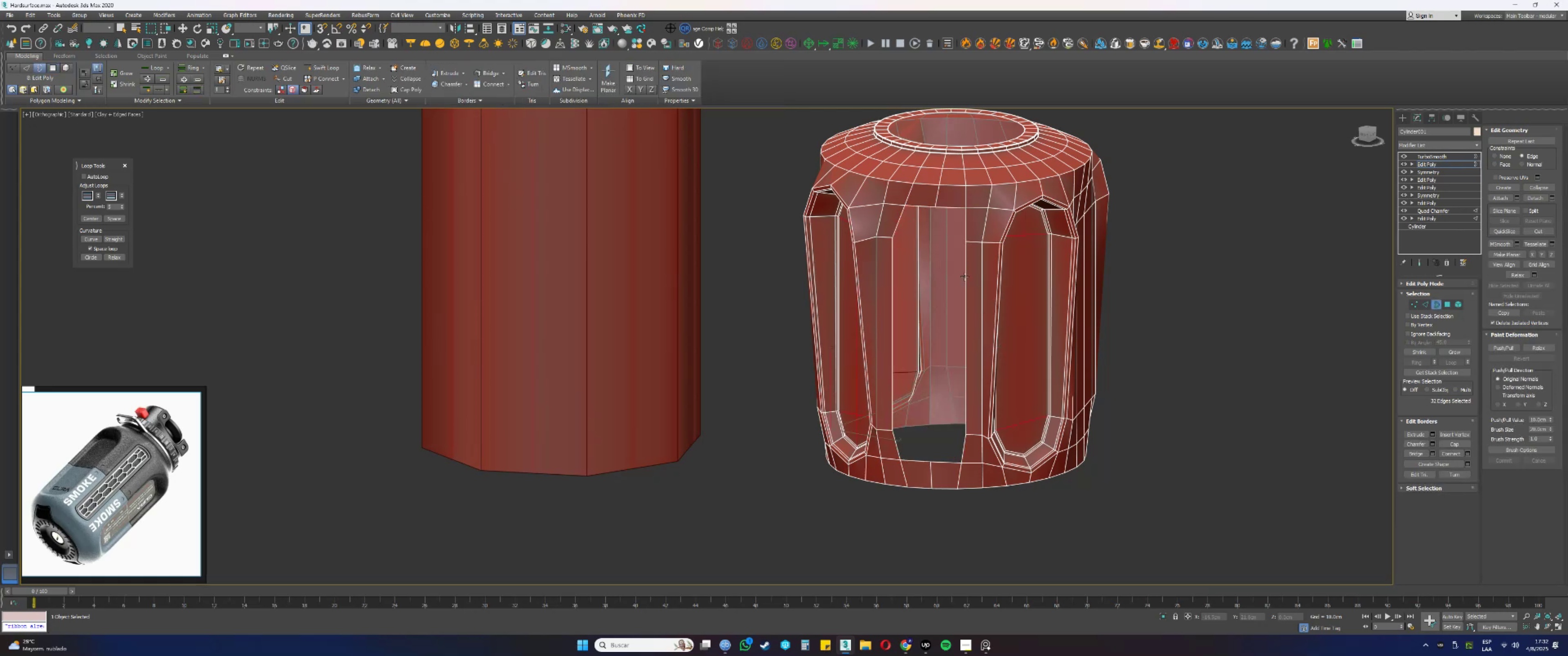 
left_click([966, 277])
 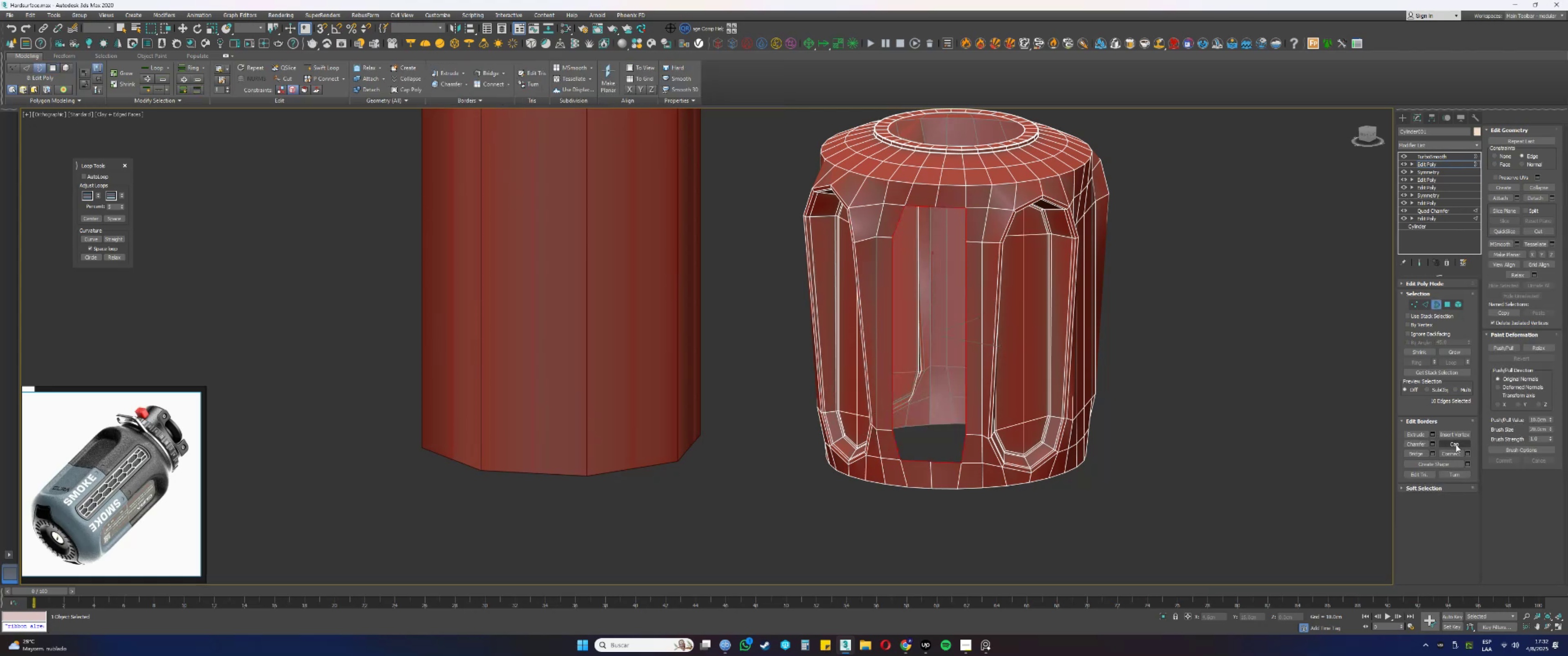 
key(4)
 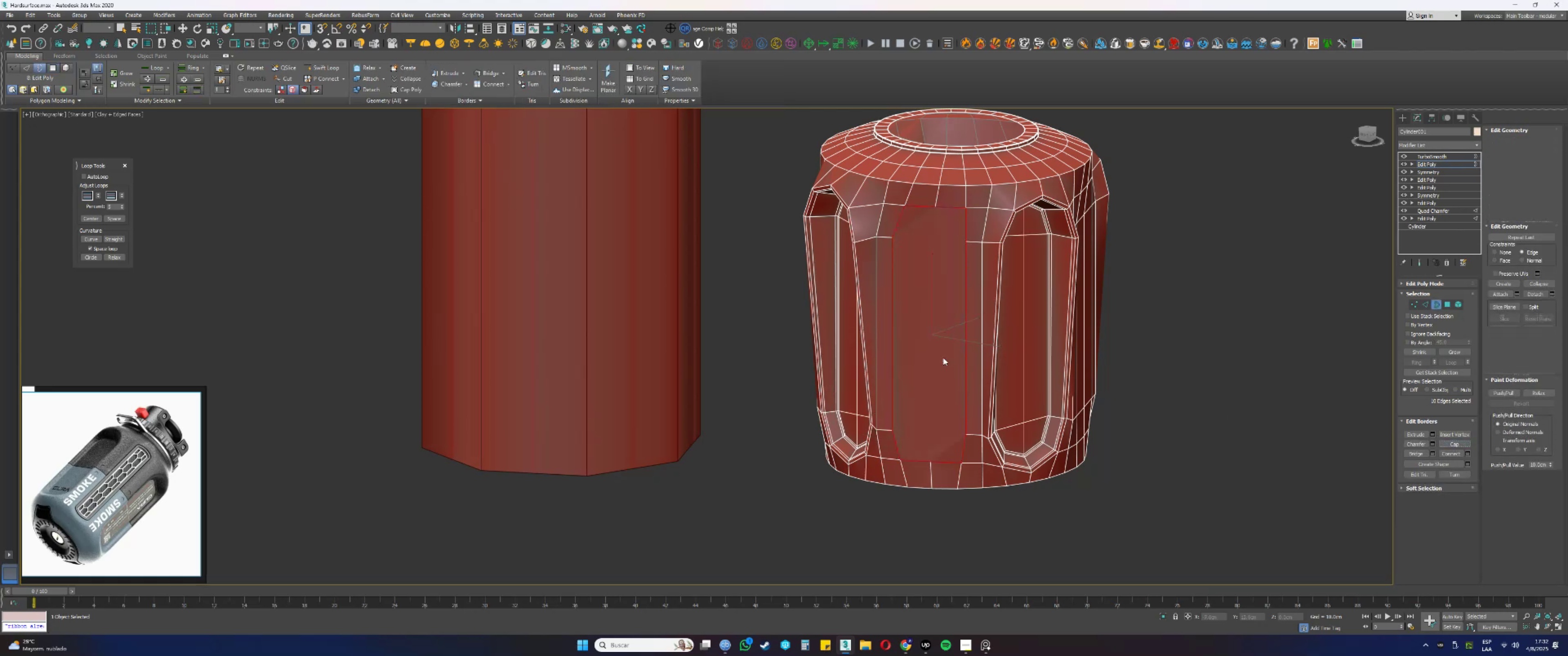 
double_click([917, 339])
 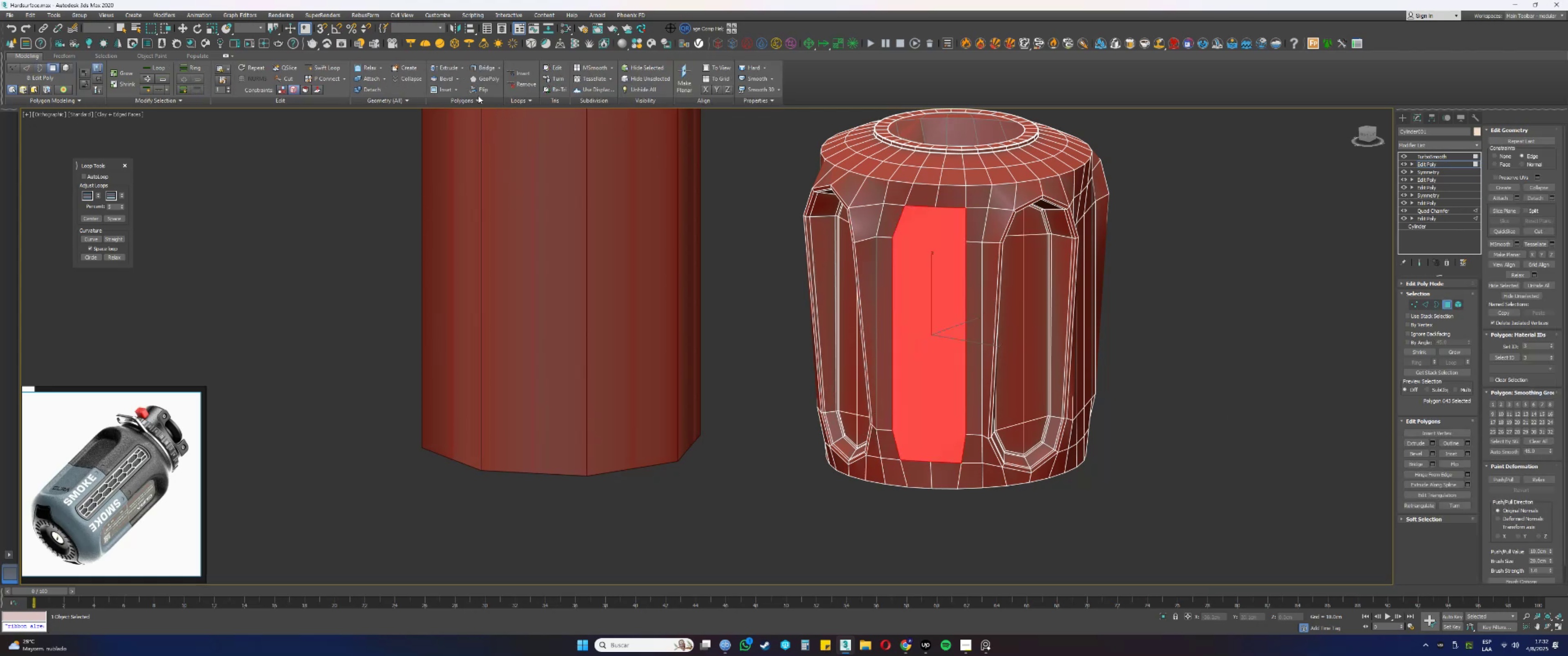 
left_click([477, 80])
 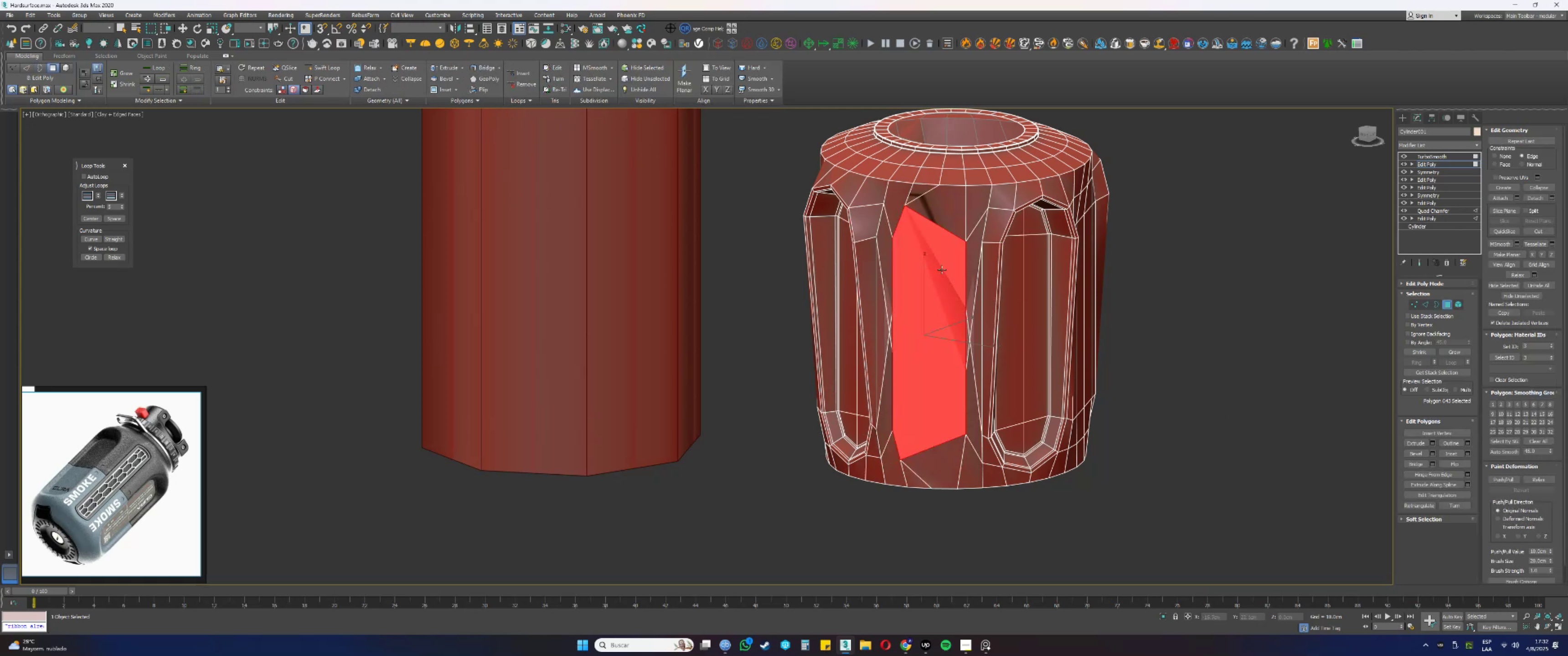 
key(Control+ControlLeft)
 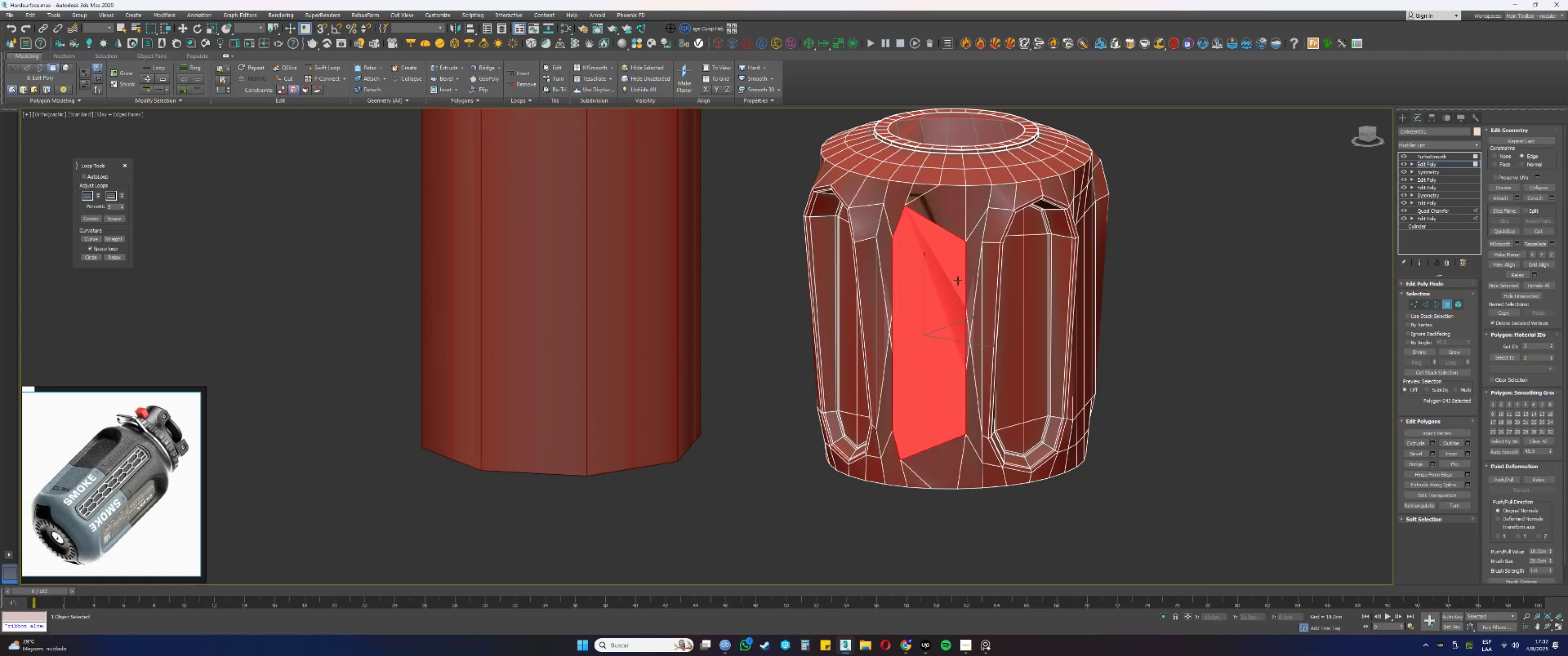 
key(Control+Z)
 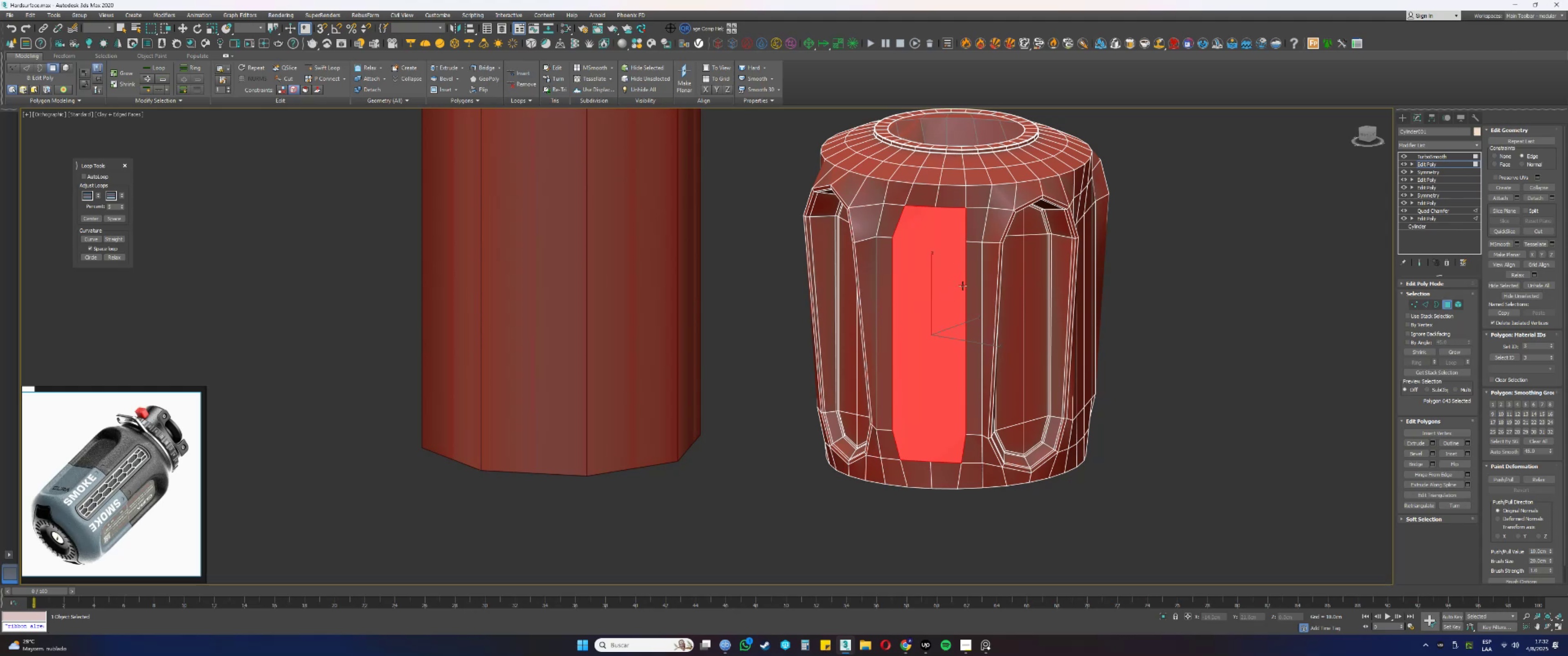 
key(Control+Z)
 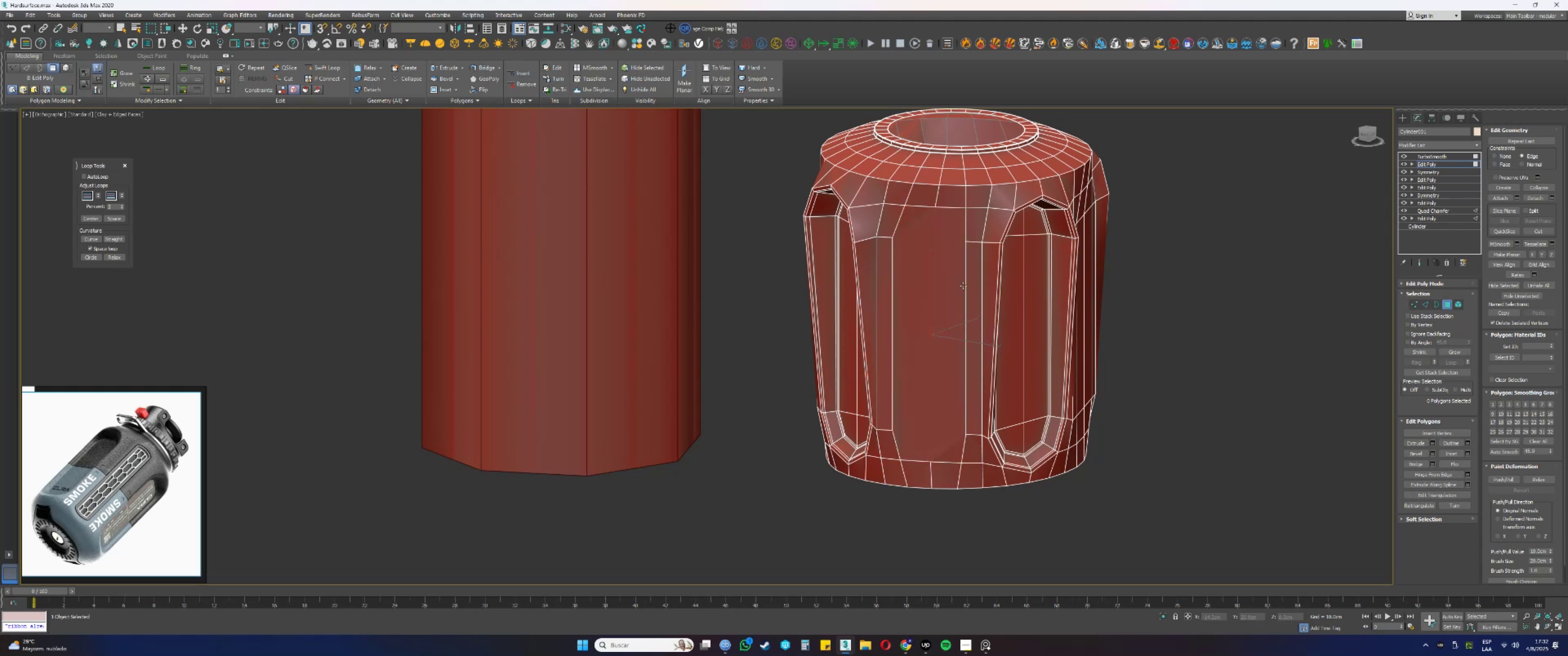 
key(Control+Z)
 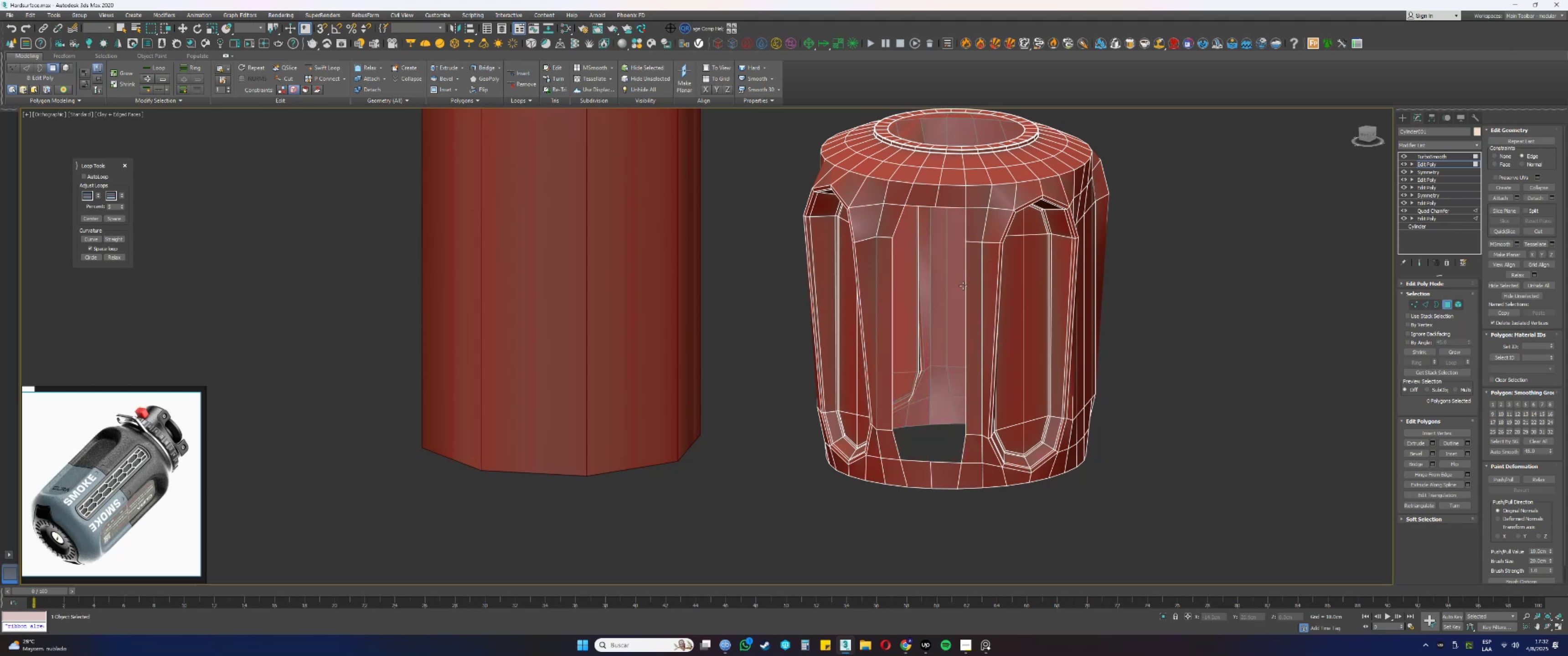 
key(Control+Z)
 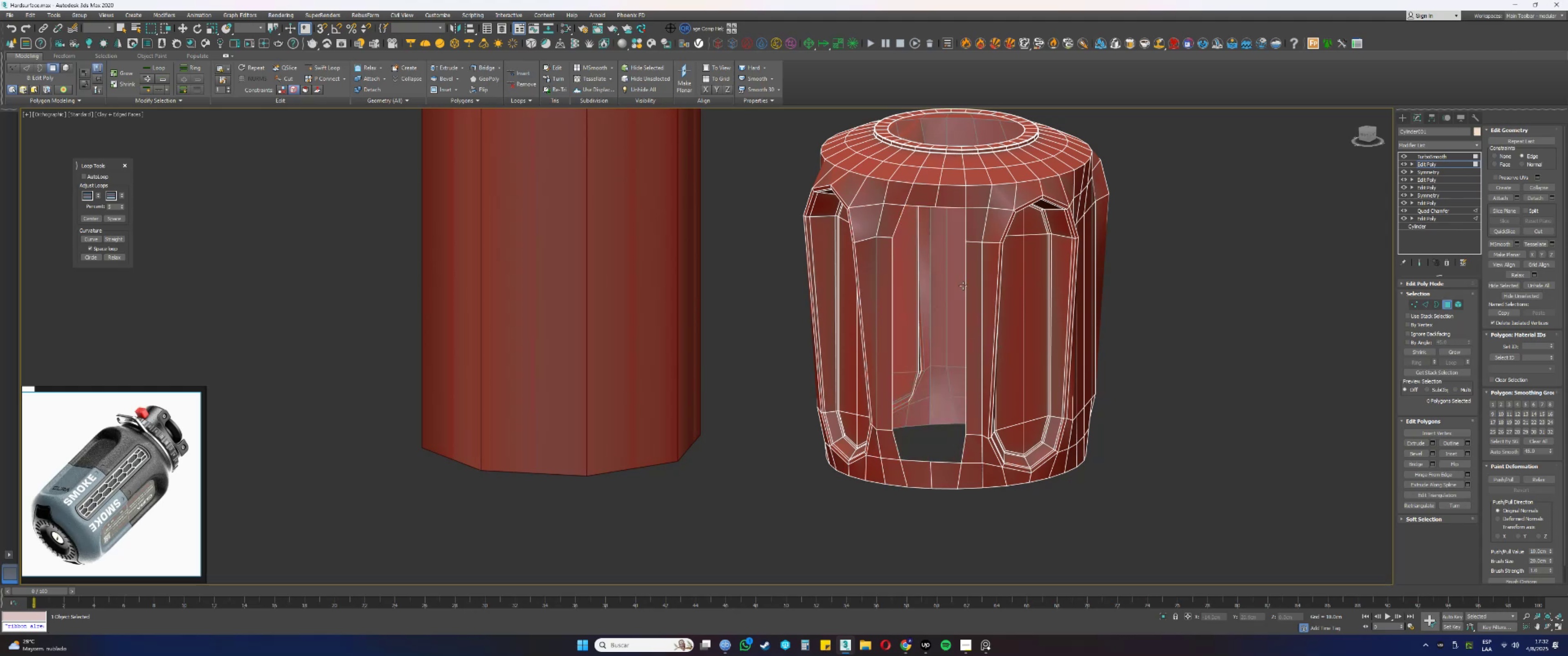 
key(Control+Z)
 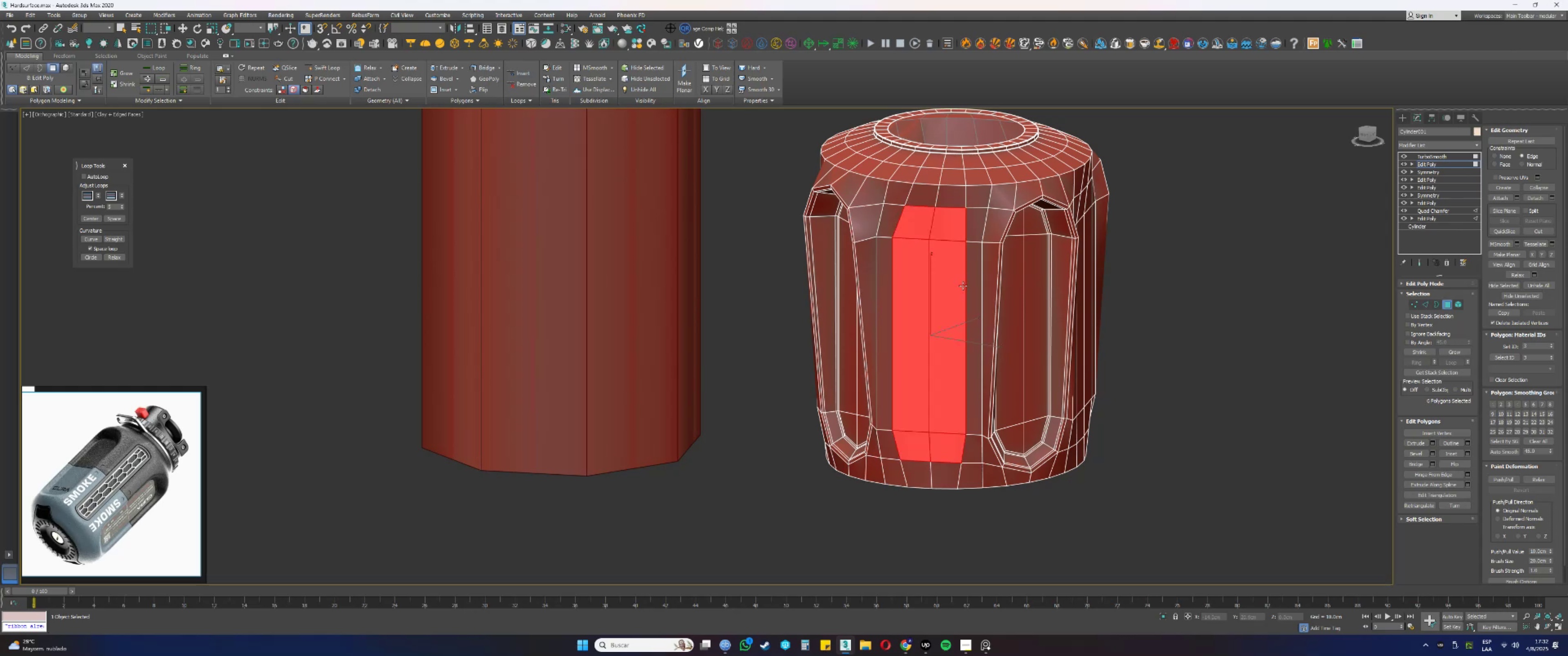 
key(Control+Z)
 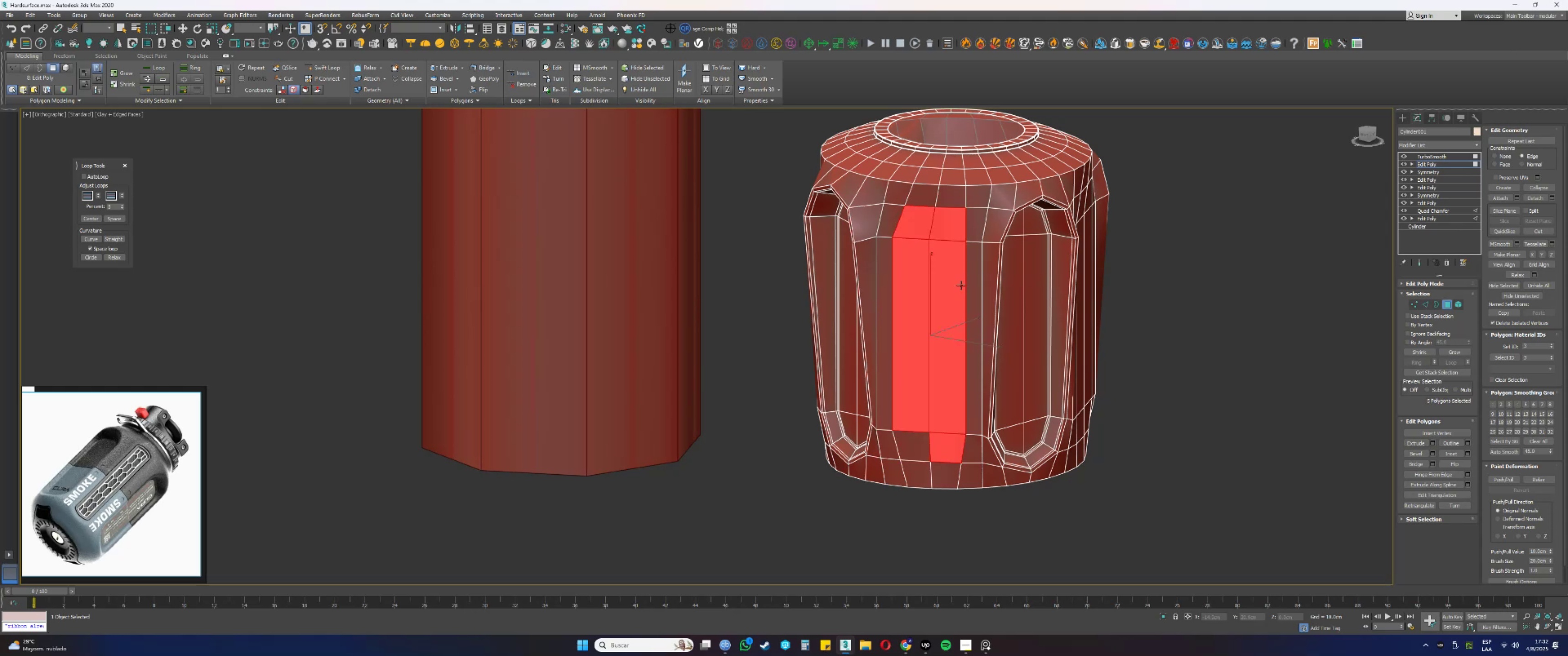 
key(Control+ControlLeft)
 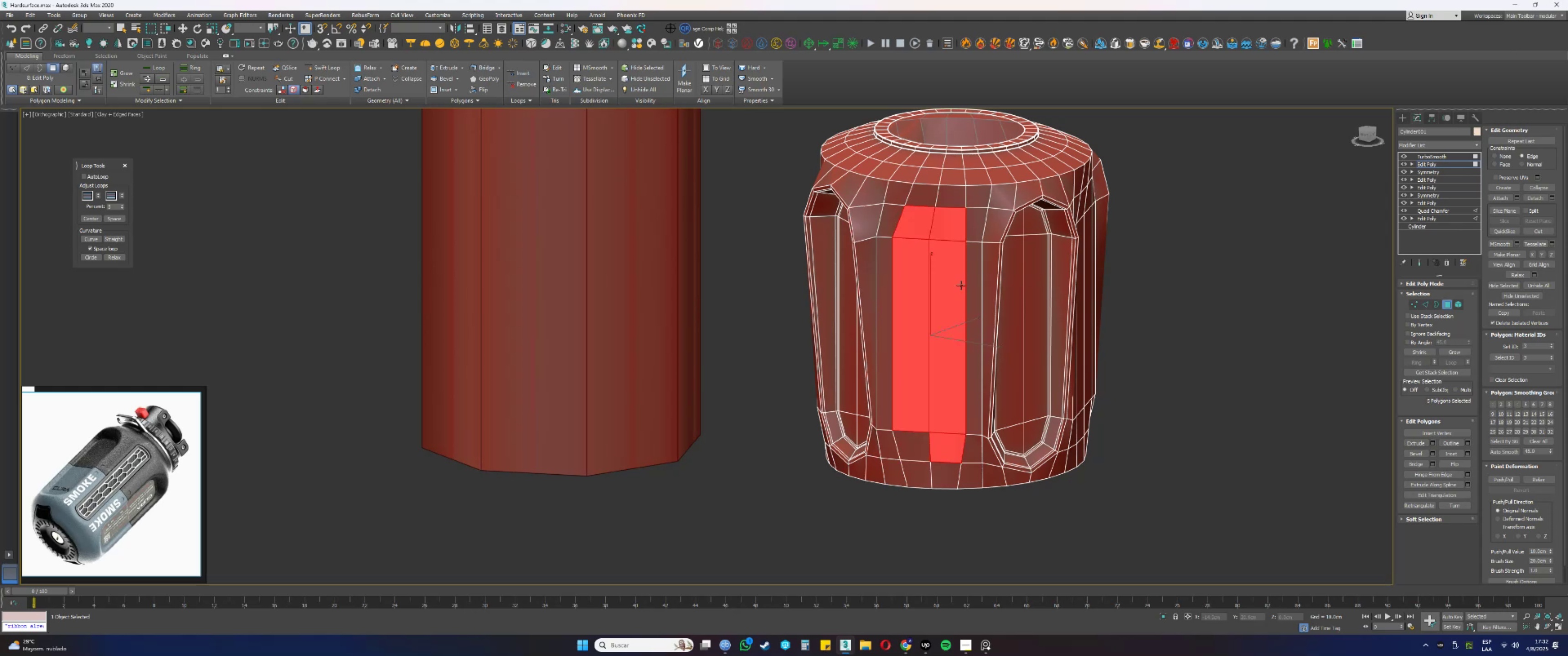 
key(Control+Z)
 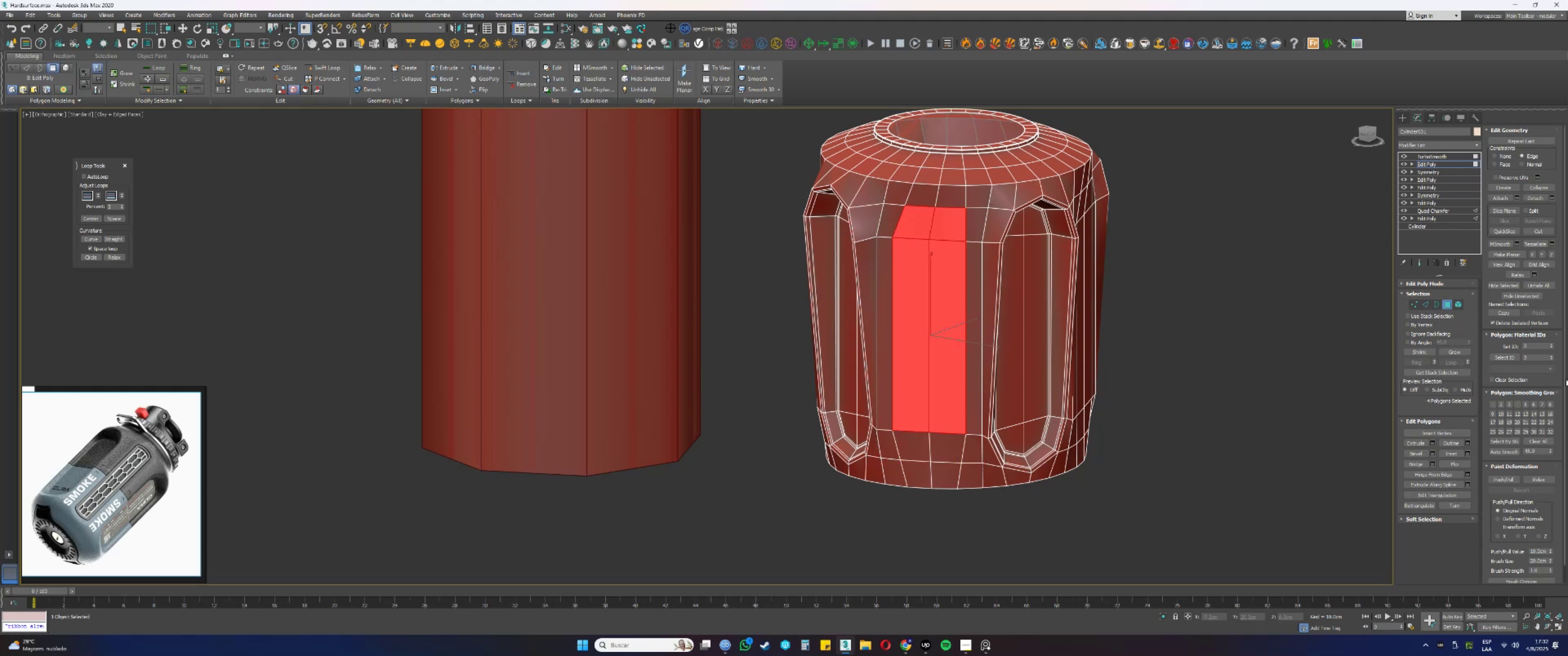 
key(Delete)
 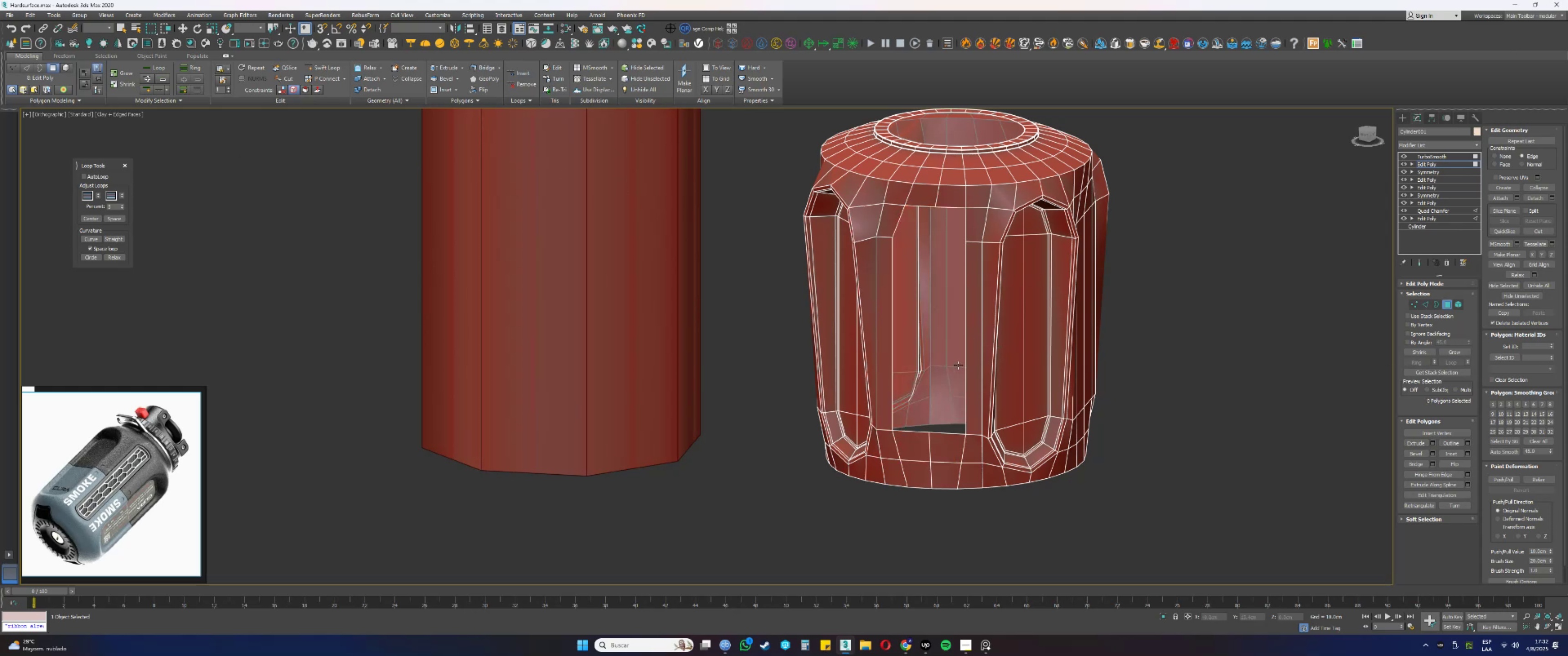 
key(3)
 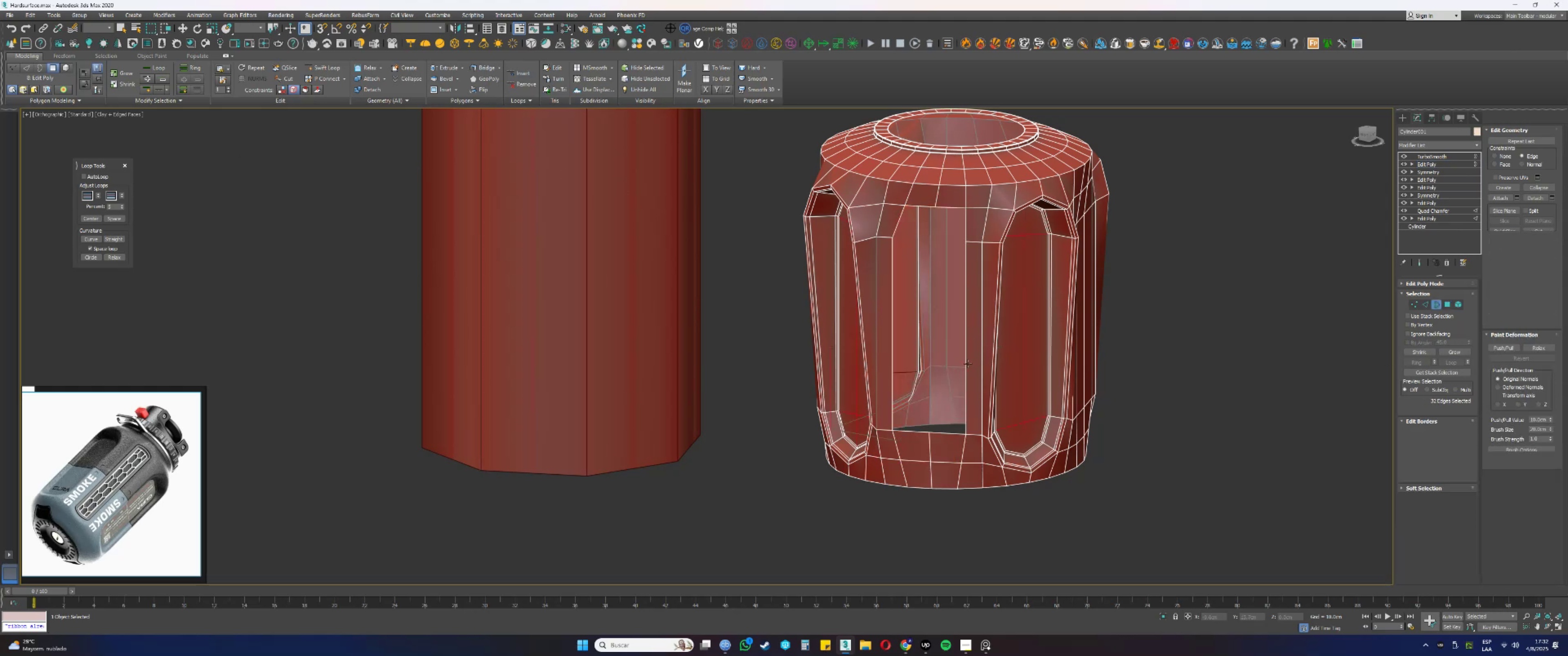 
left_click([968, 364])
 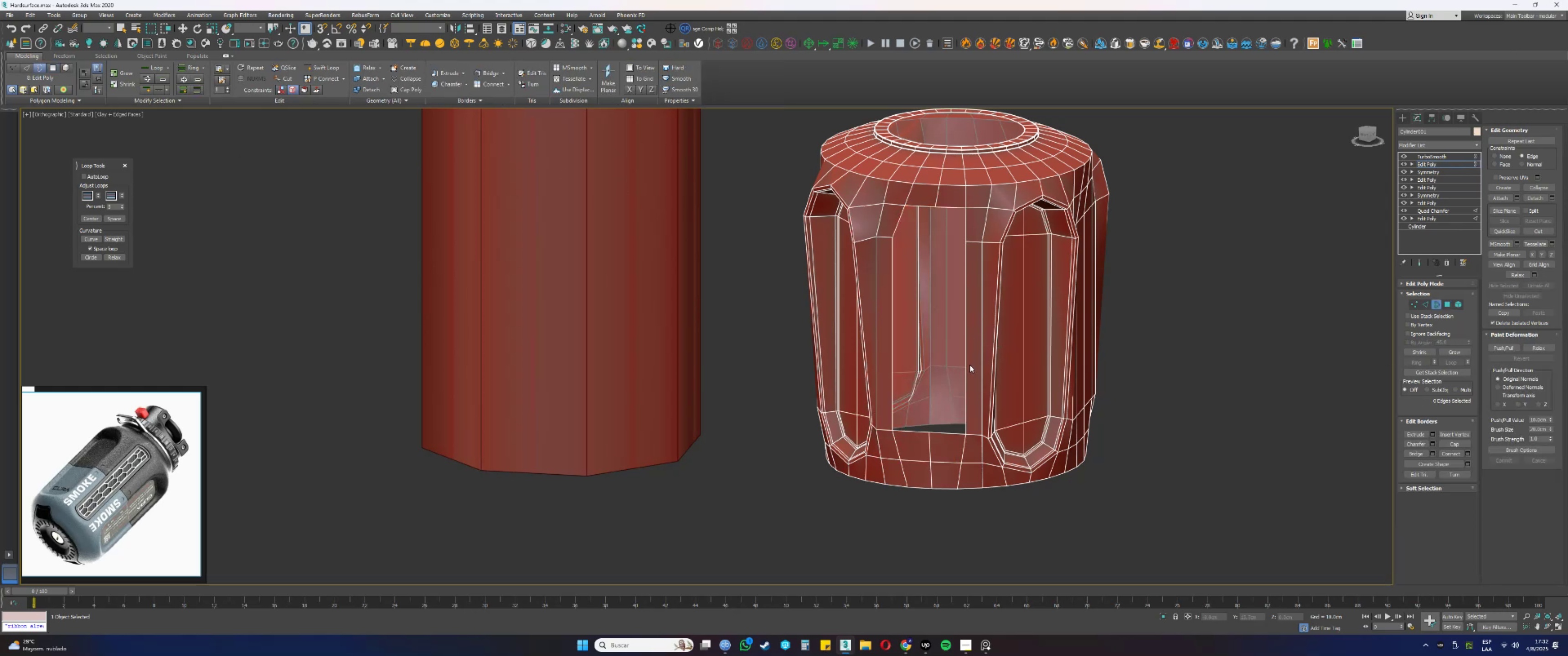 
left_click([965, 362])
 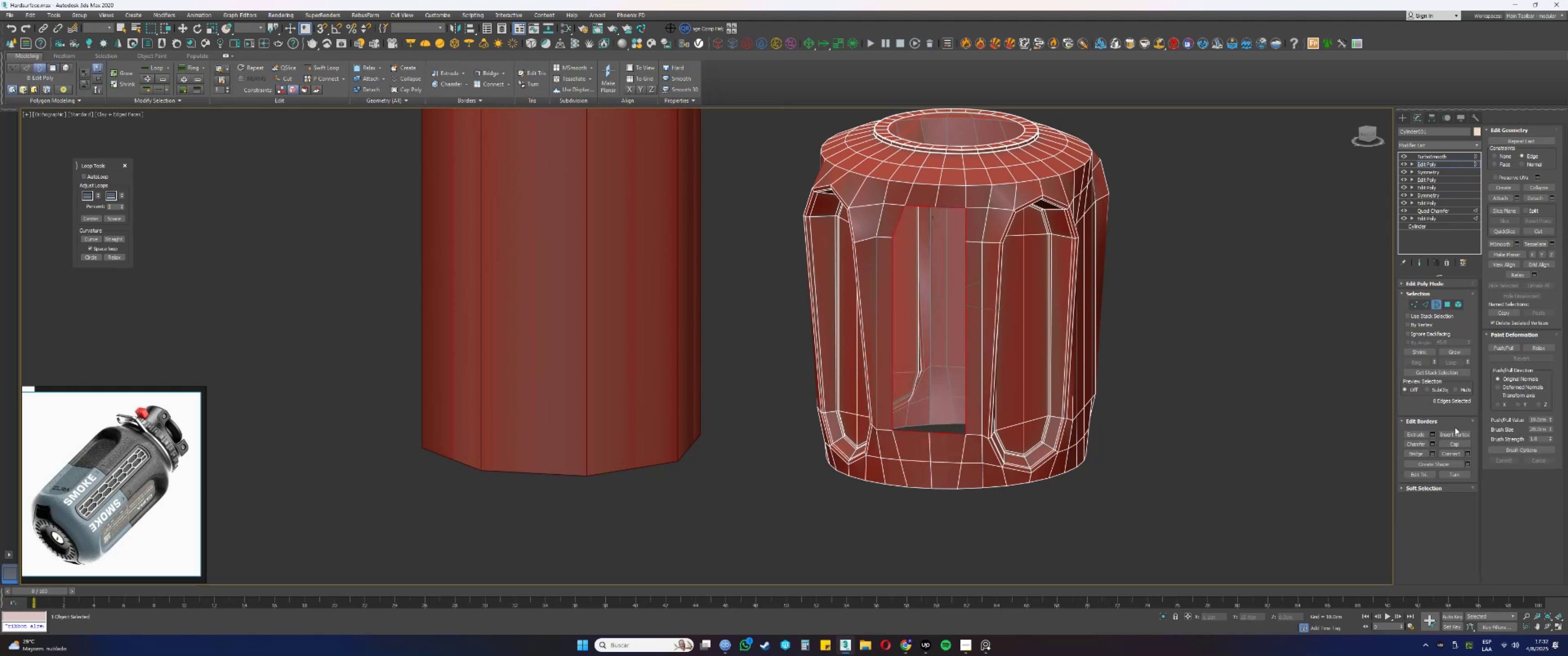 
left_click([1451, 443])
 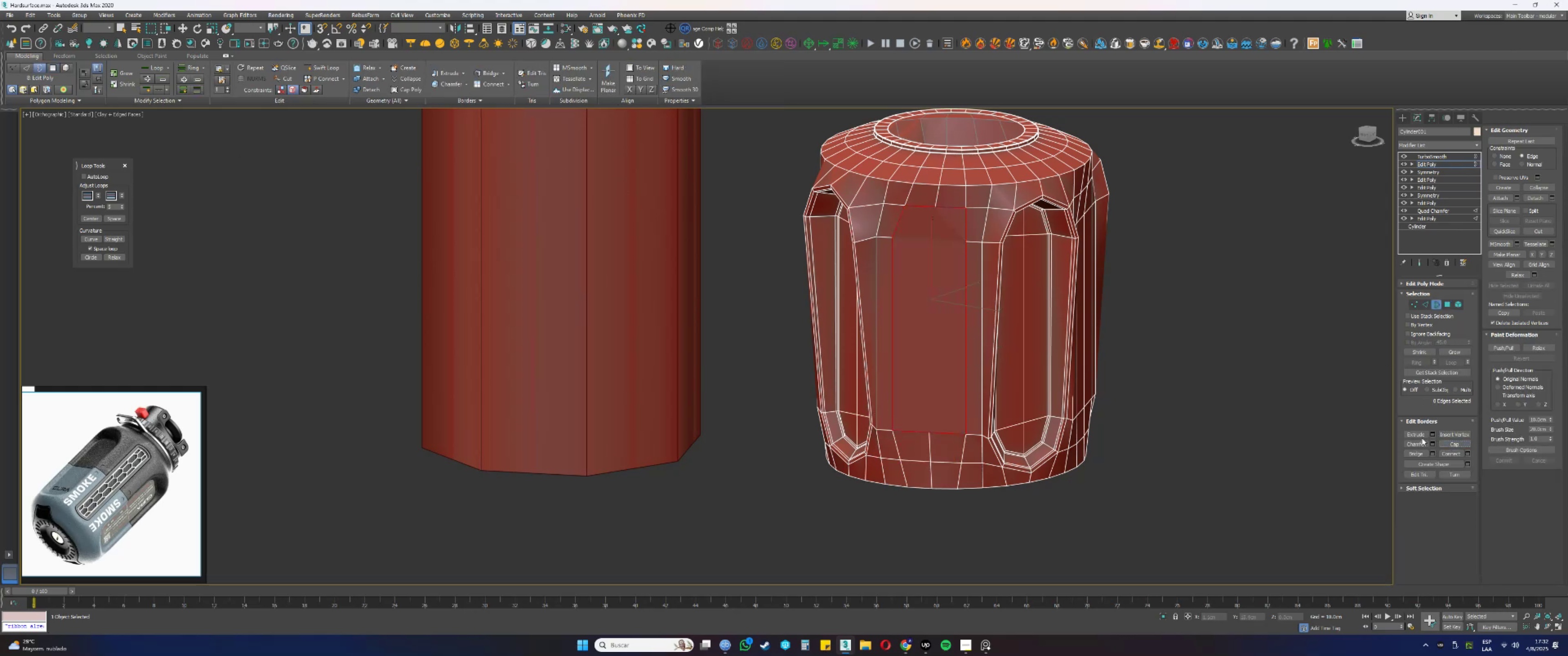 
key(4)
 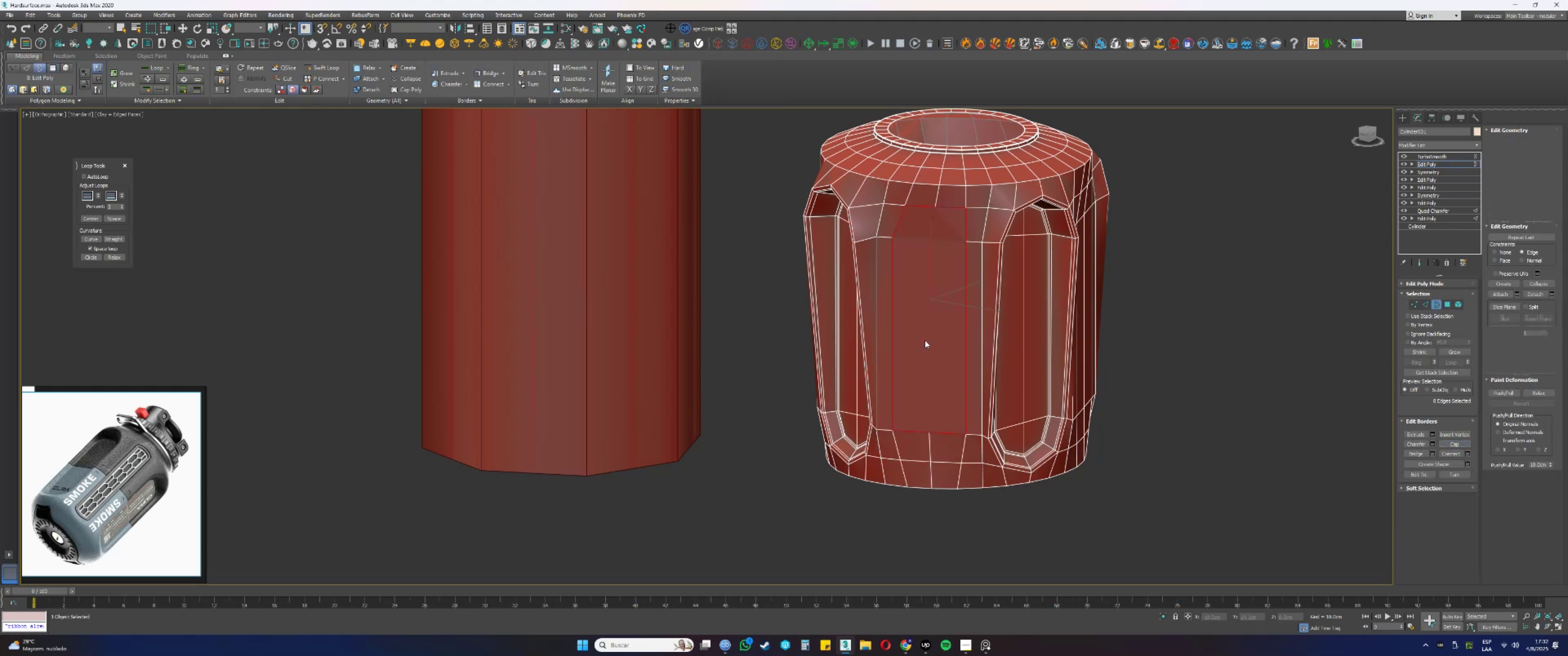 
double_click([923, 336])
 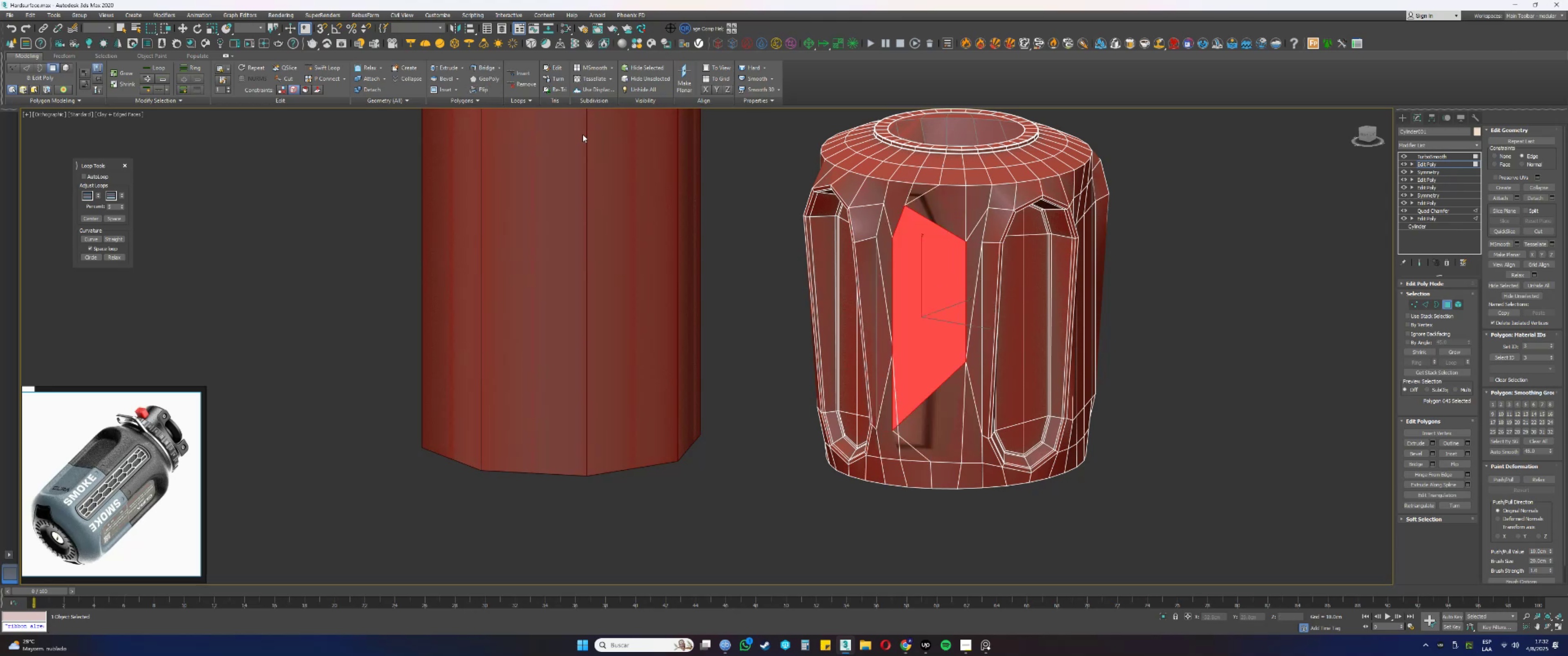 
key(Control+ControlLeft)
 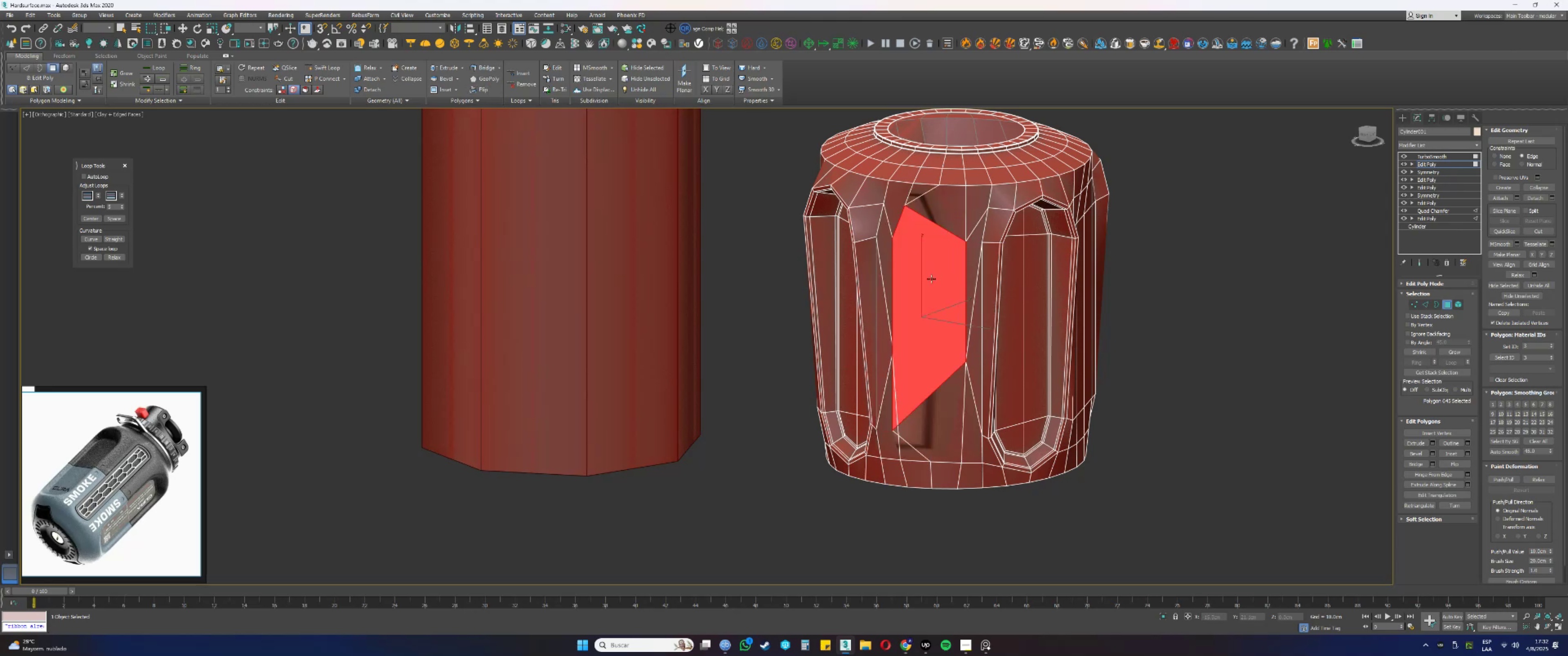 
key(Control+Z)
 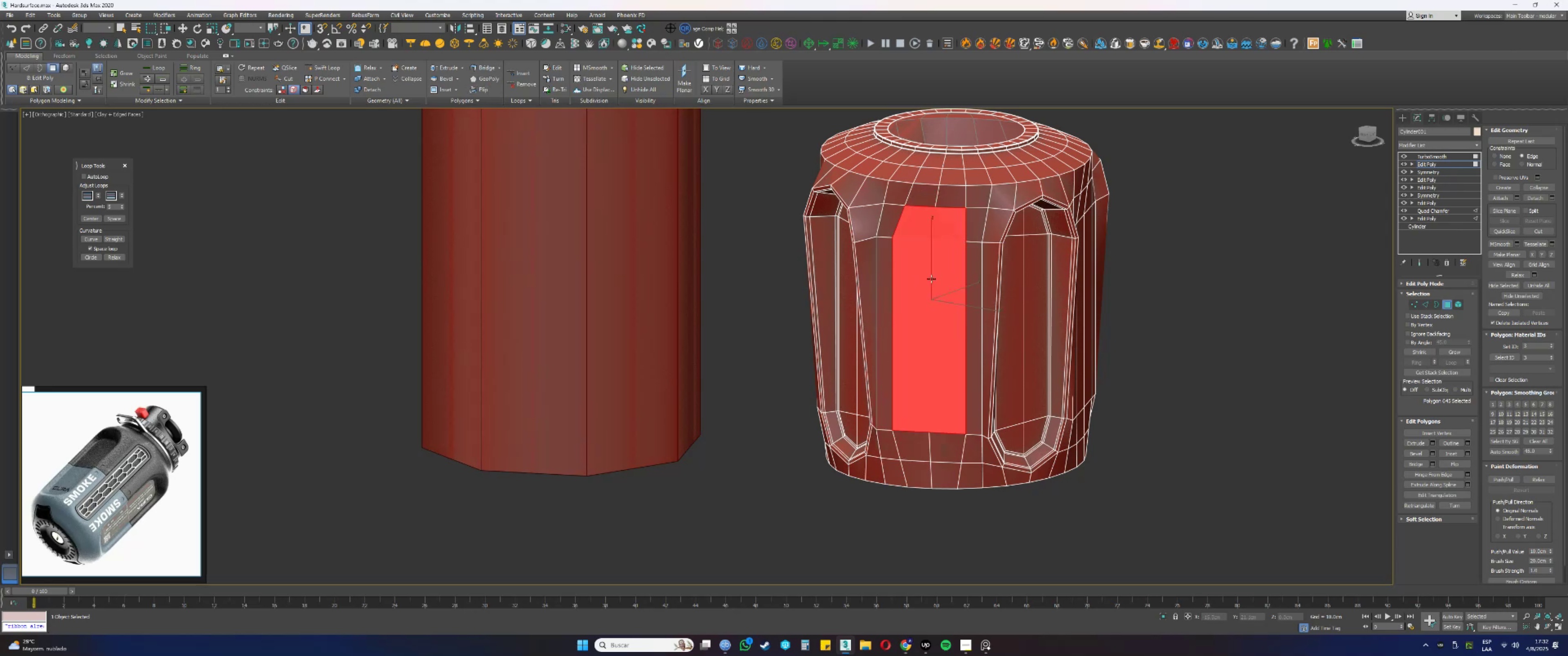 
key(Control+Z)
 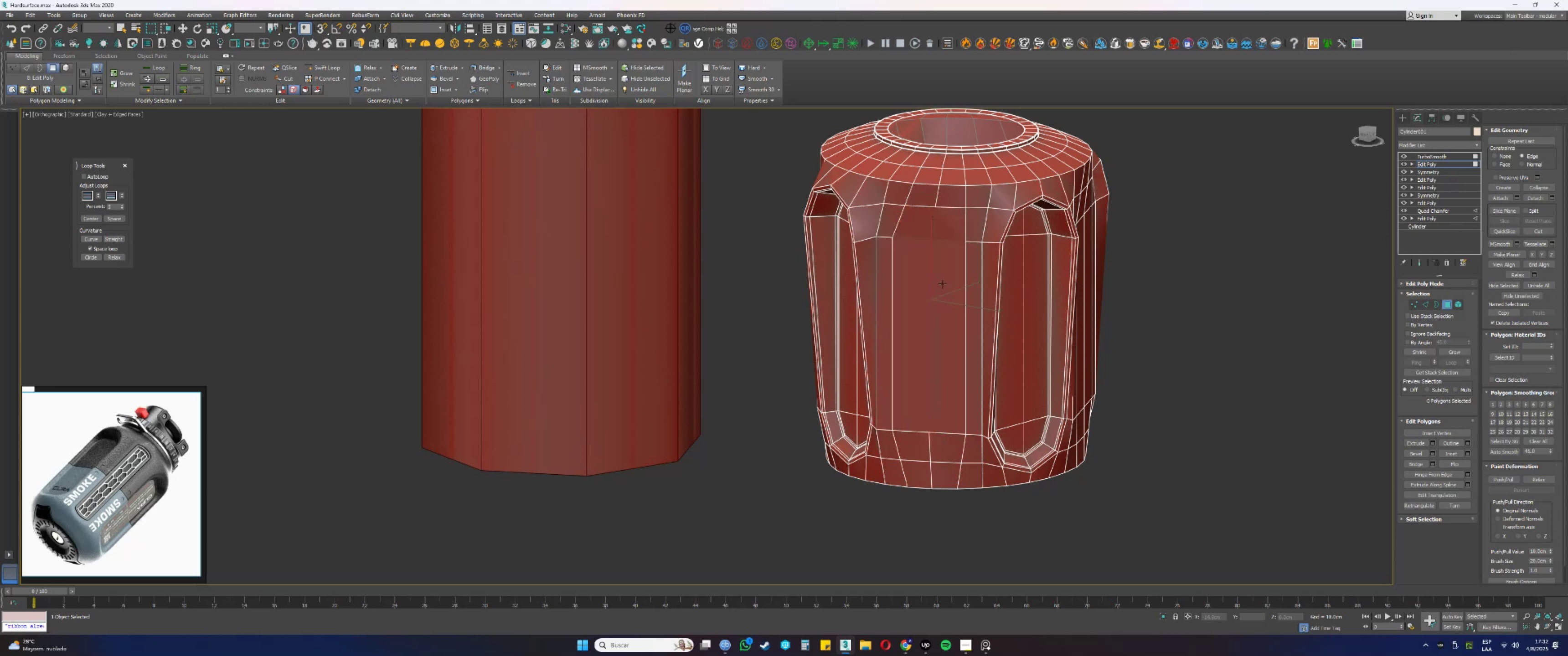 
key(Control+Z)
 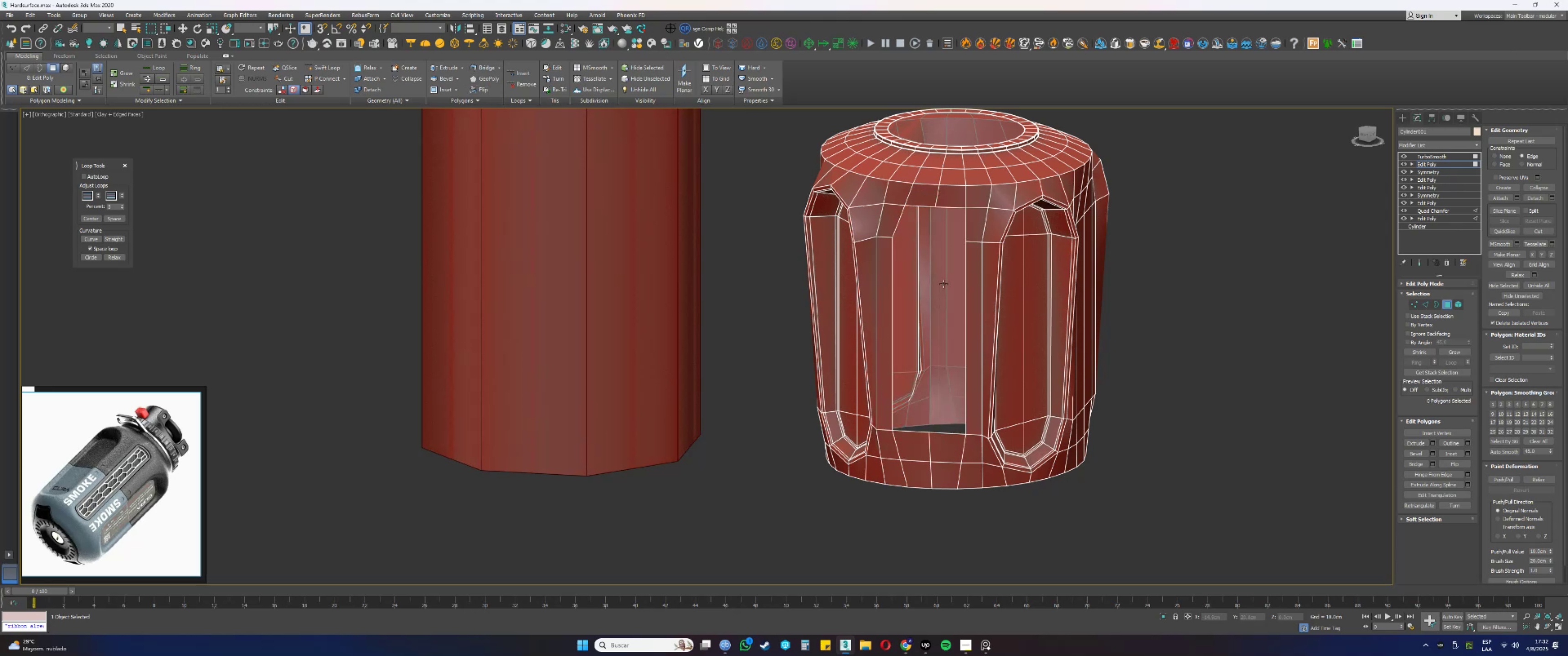 
key(Control+Z)
 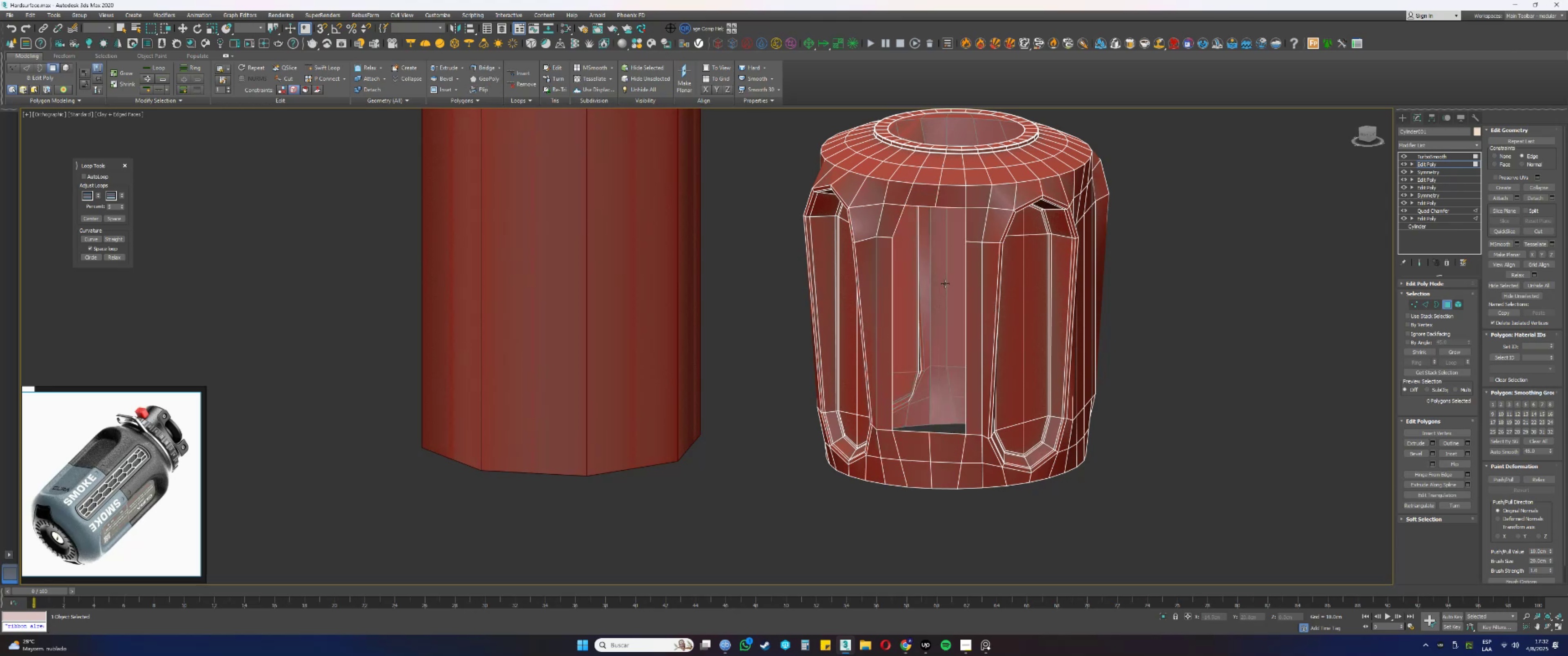 
key(Control+Z)
 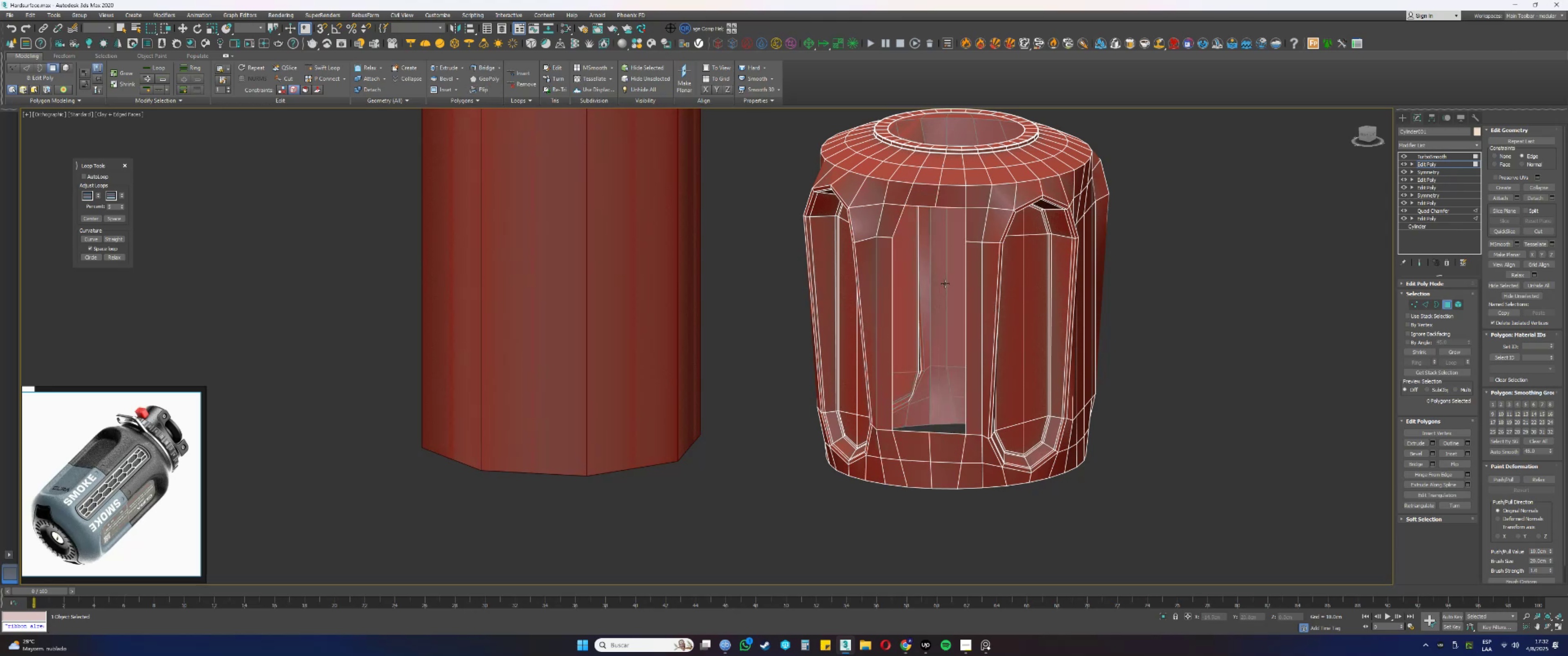 
key(Control+Z)
 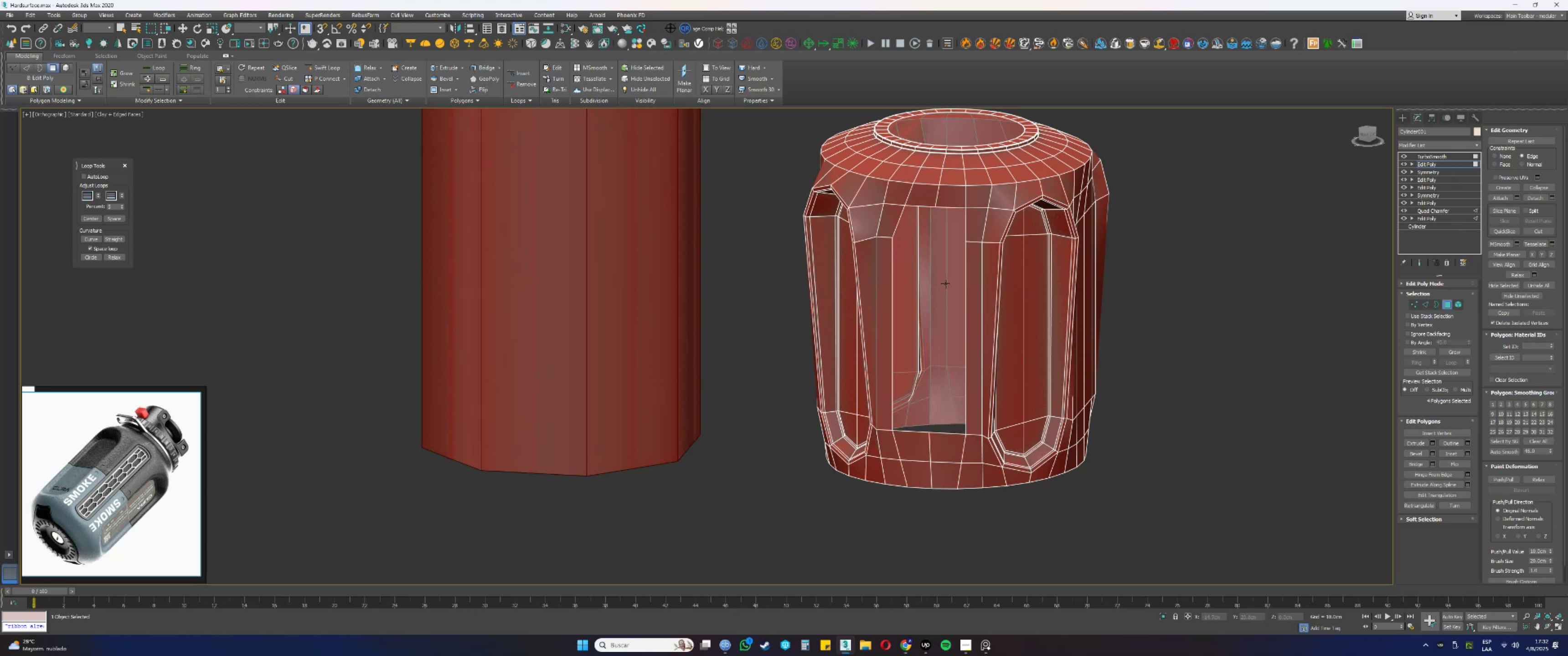 
key(Control+Z)
 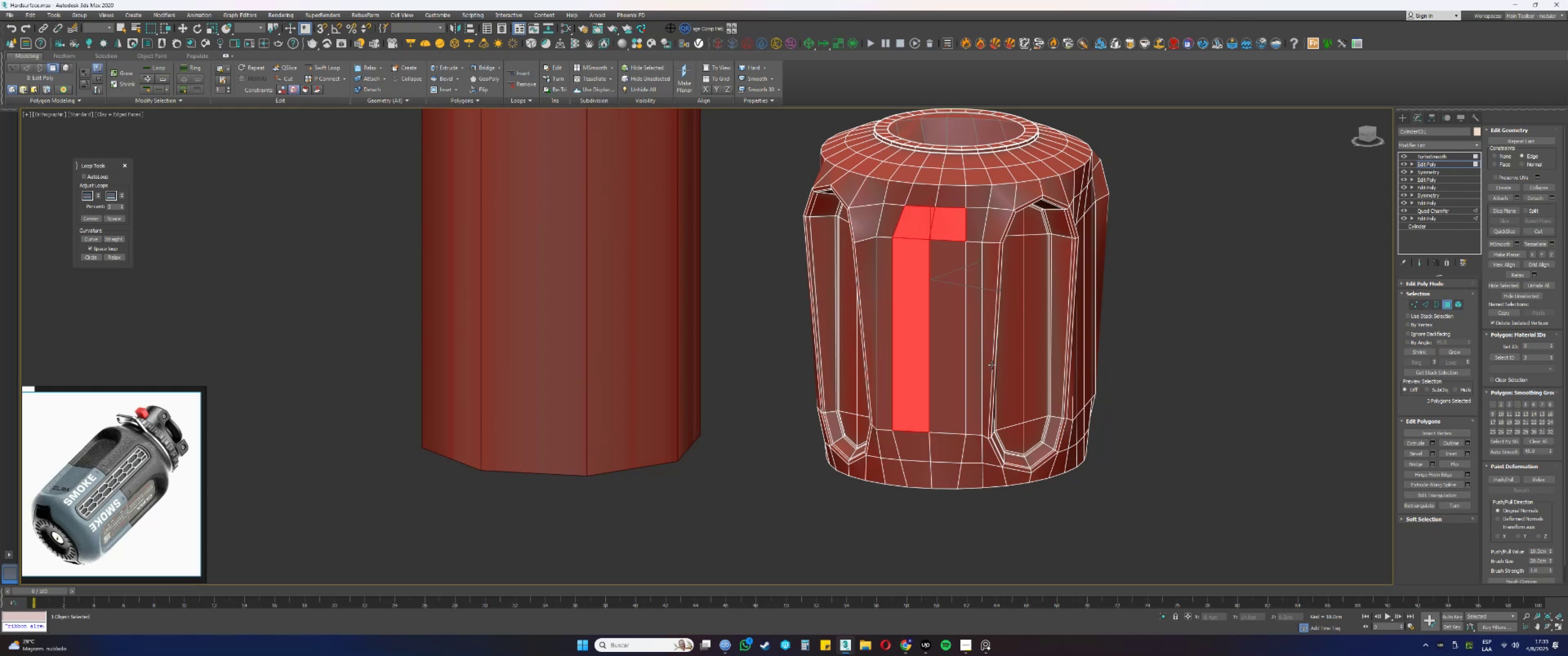 
wait(59.51)
 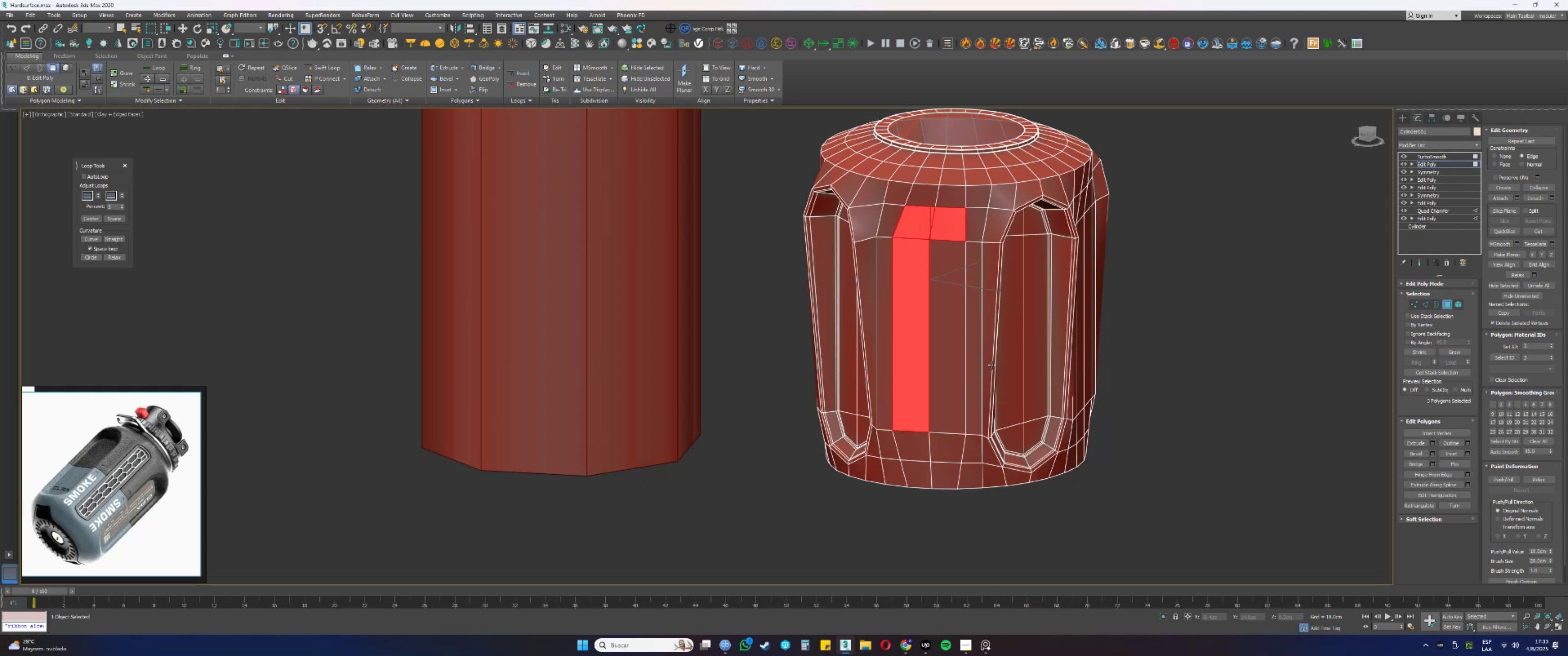 
key(Alt+AltLeft)
 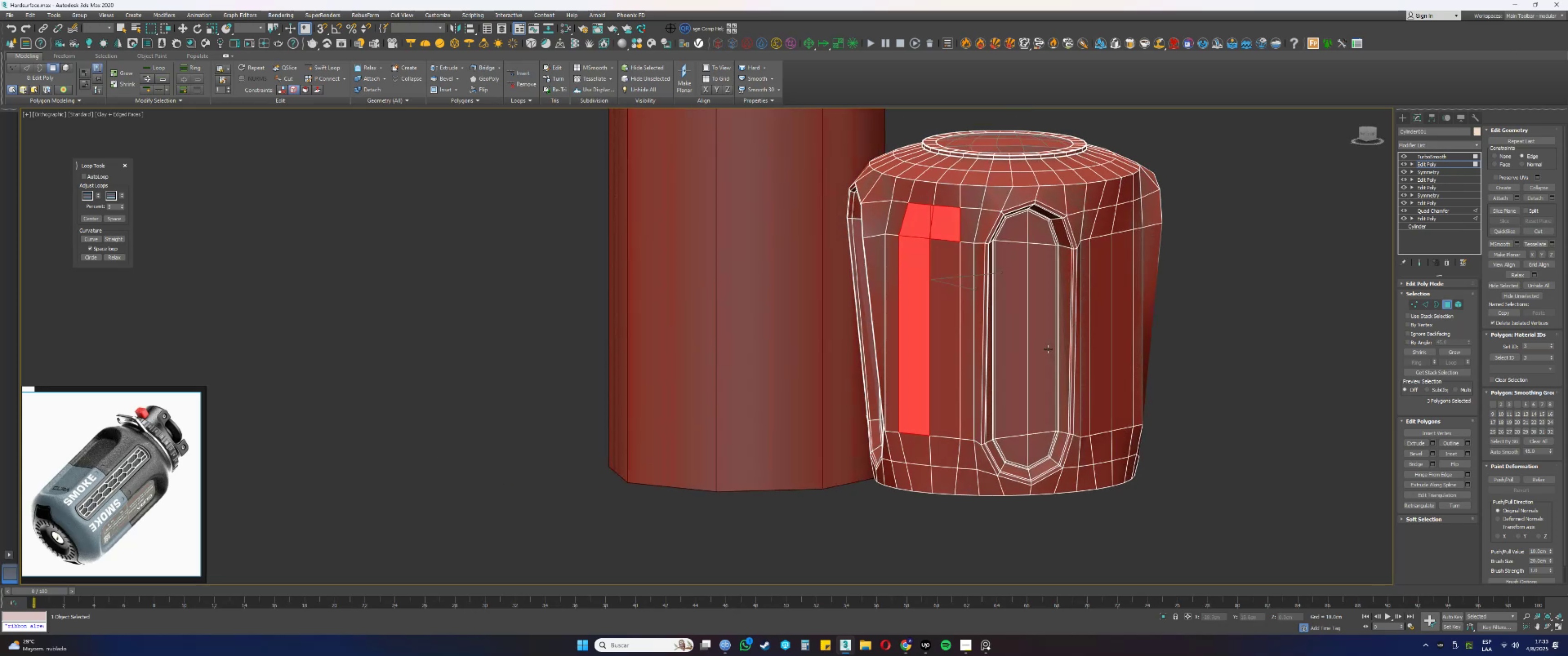 
left_click([1252, 319])
 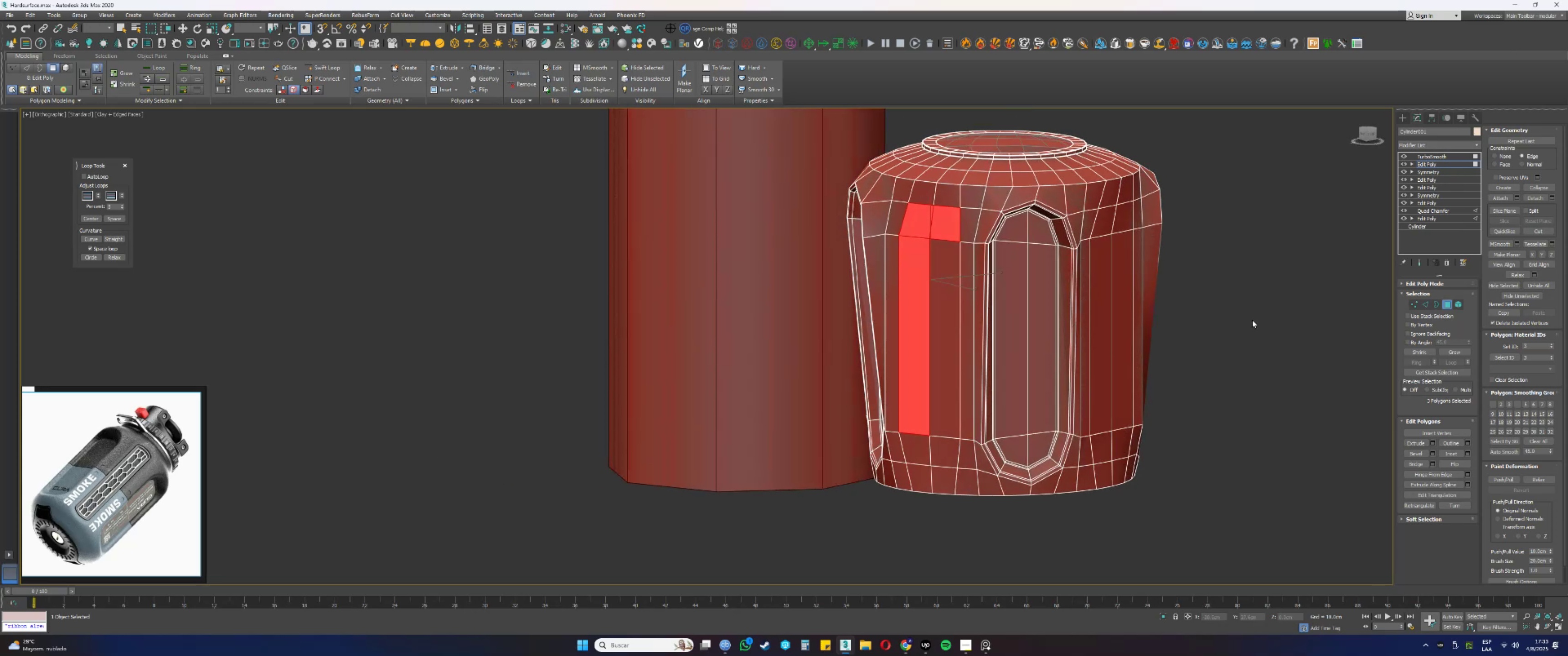 
key(4)
 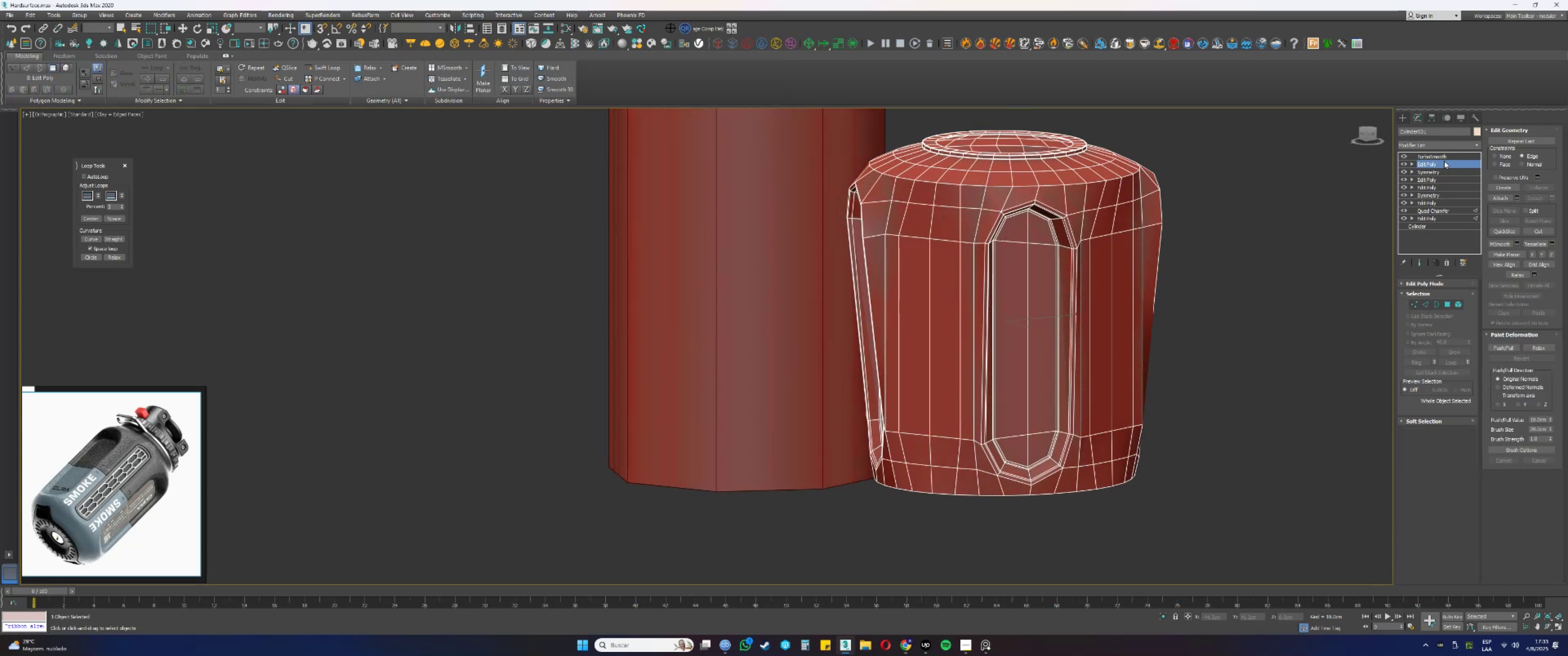 
key(F3)
 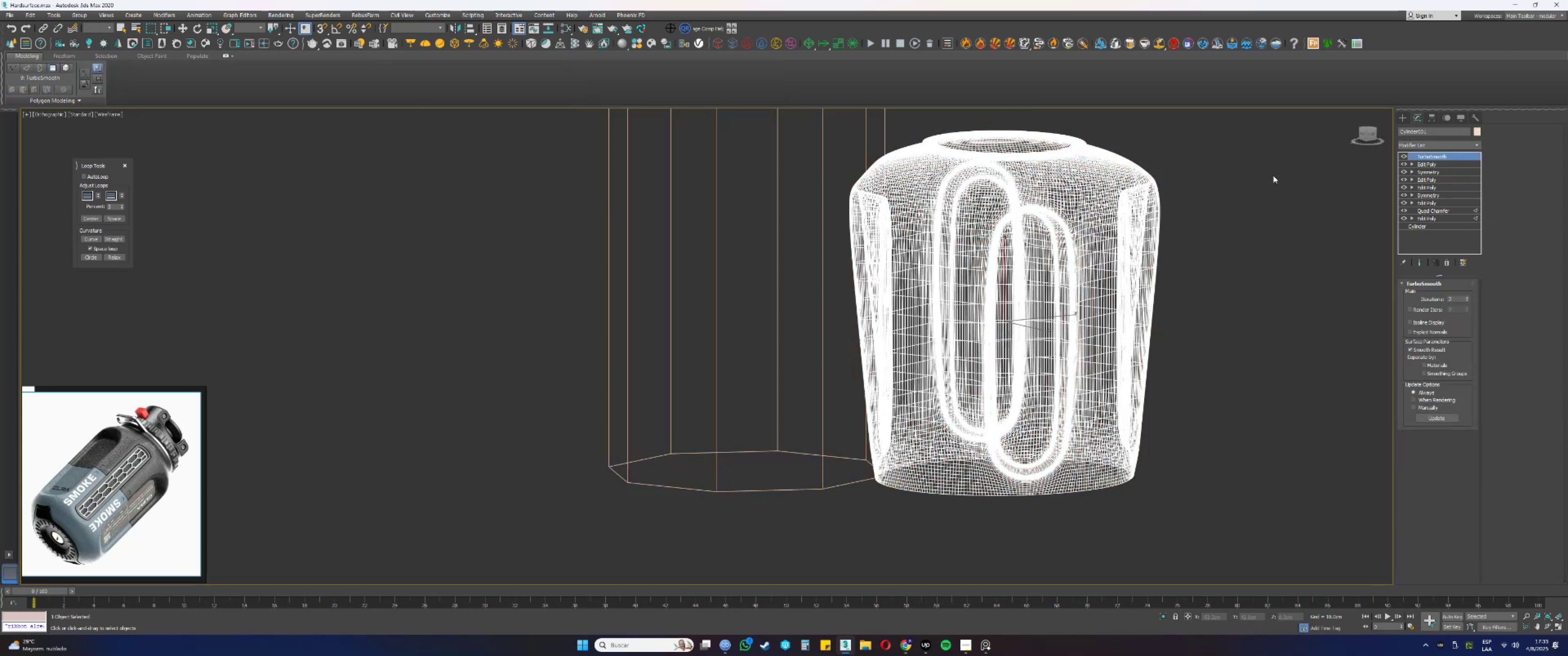 
key(F3)
 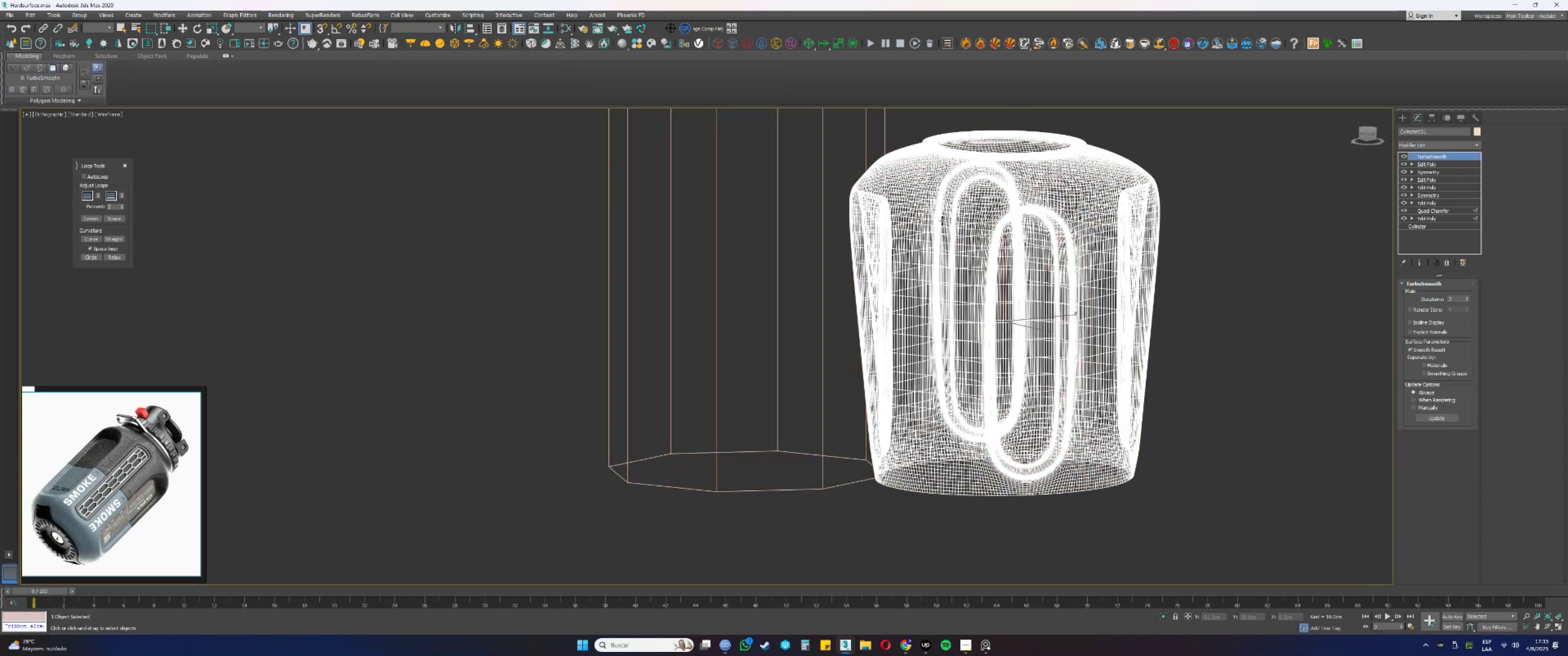 
key(F4)
 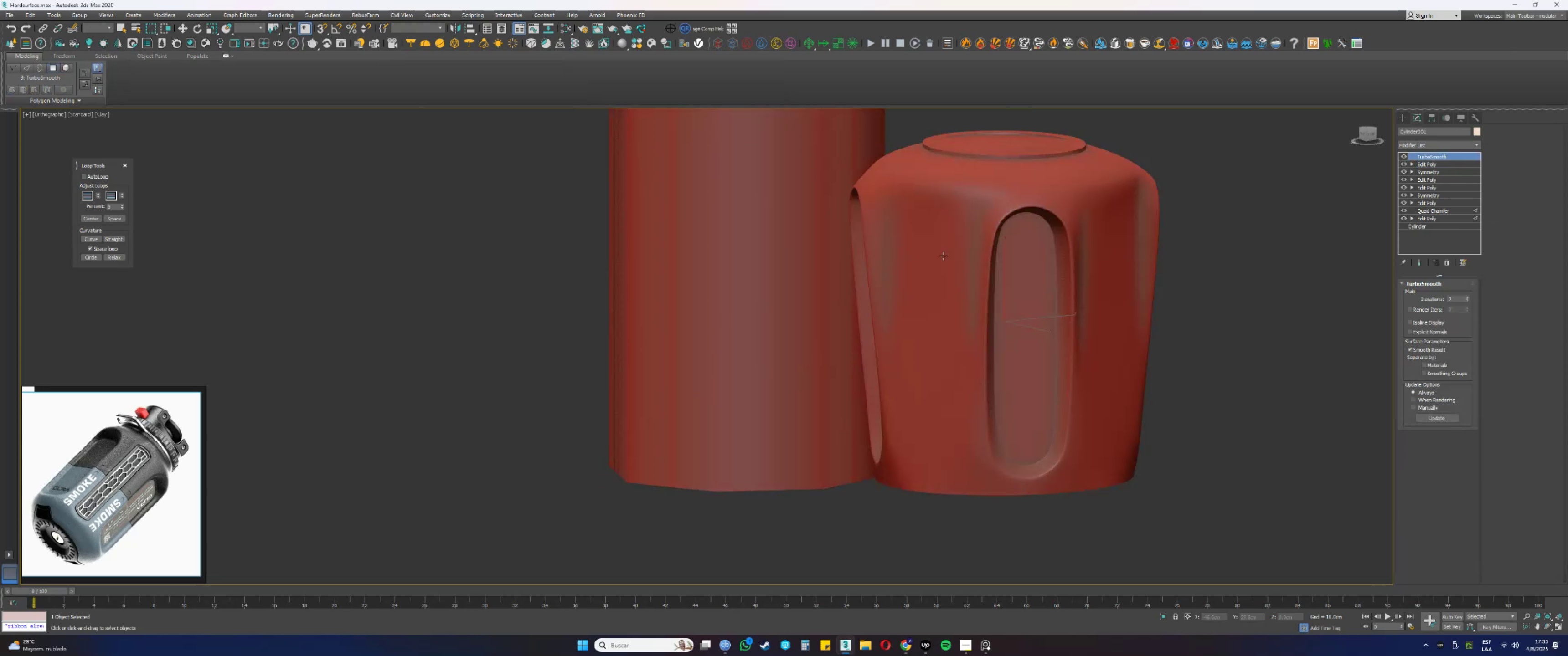 
scroll: coordinate [932, 325], scroll_direction: down, amount: 1.0
 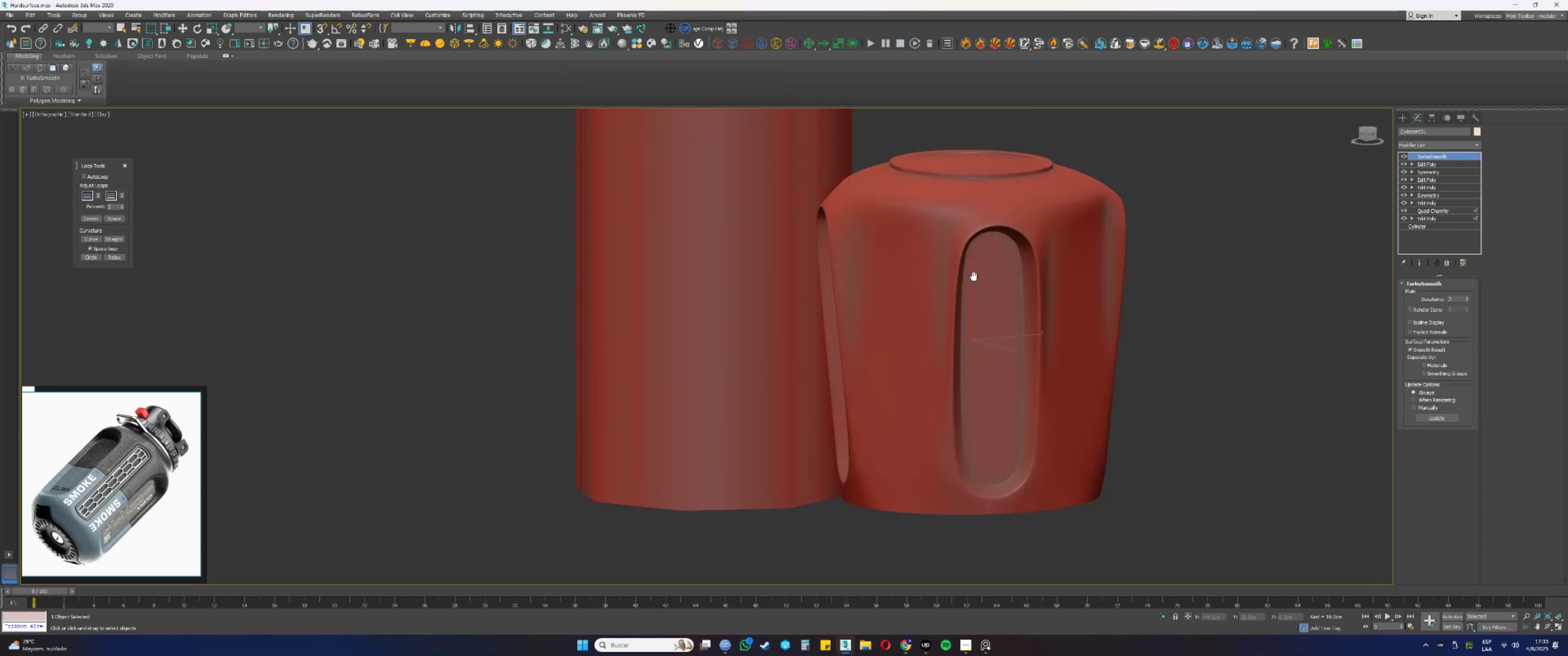 
hold_key(key=AltLeft, duration=0.61)
 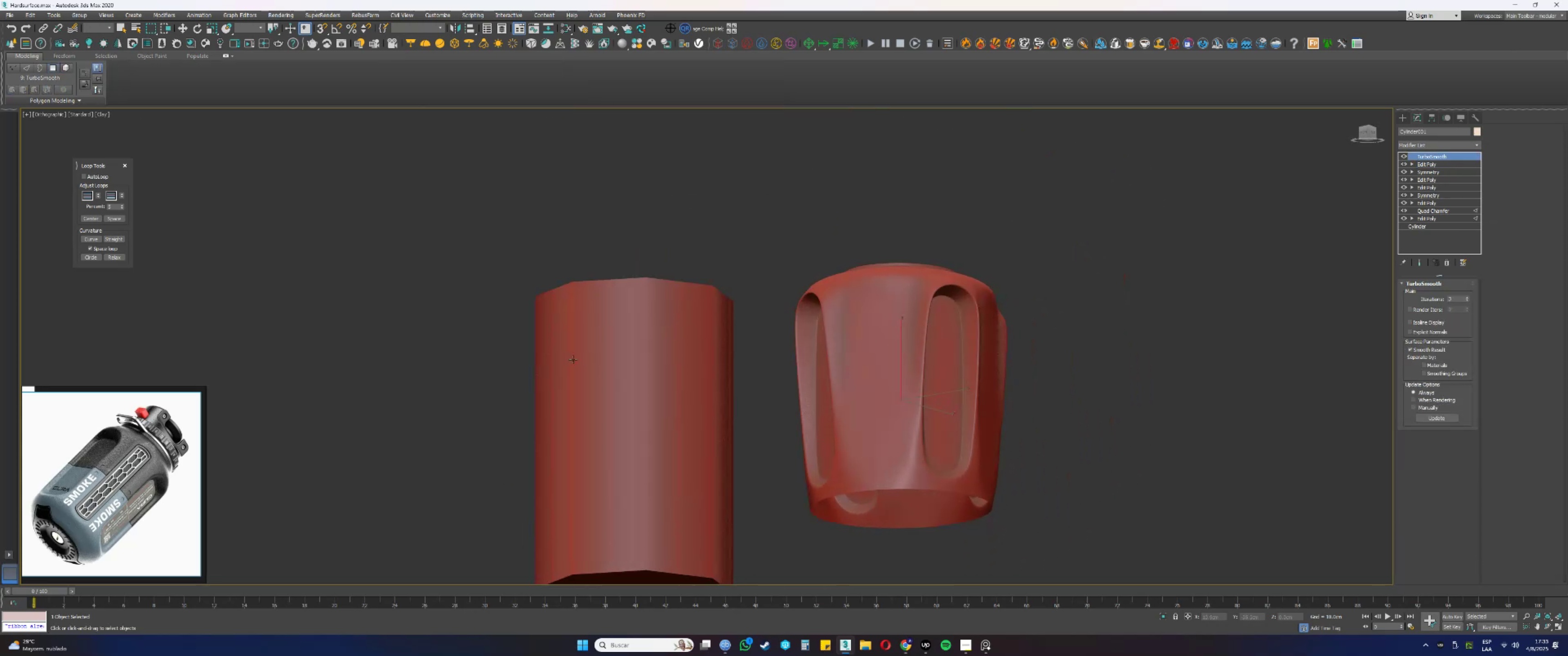 
left_click([573, 359])
 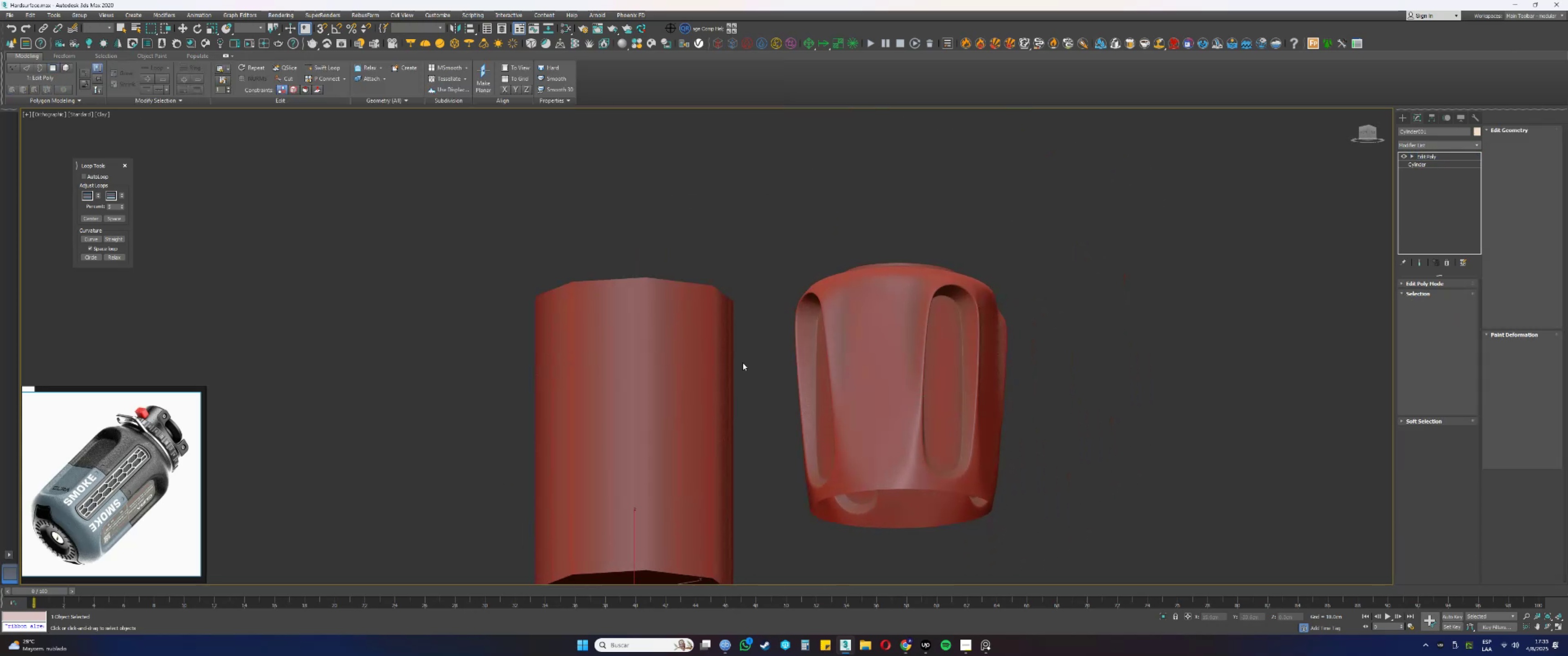 
key(Delete)
 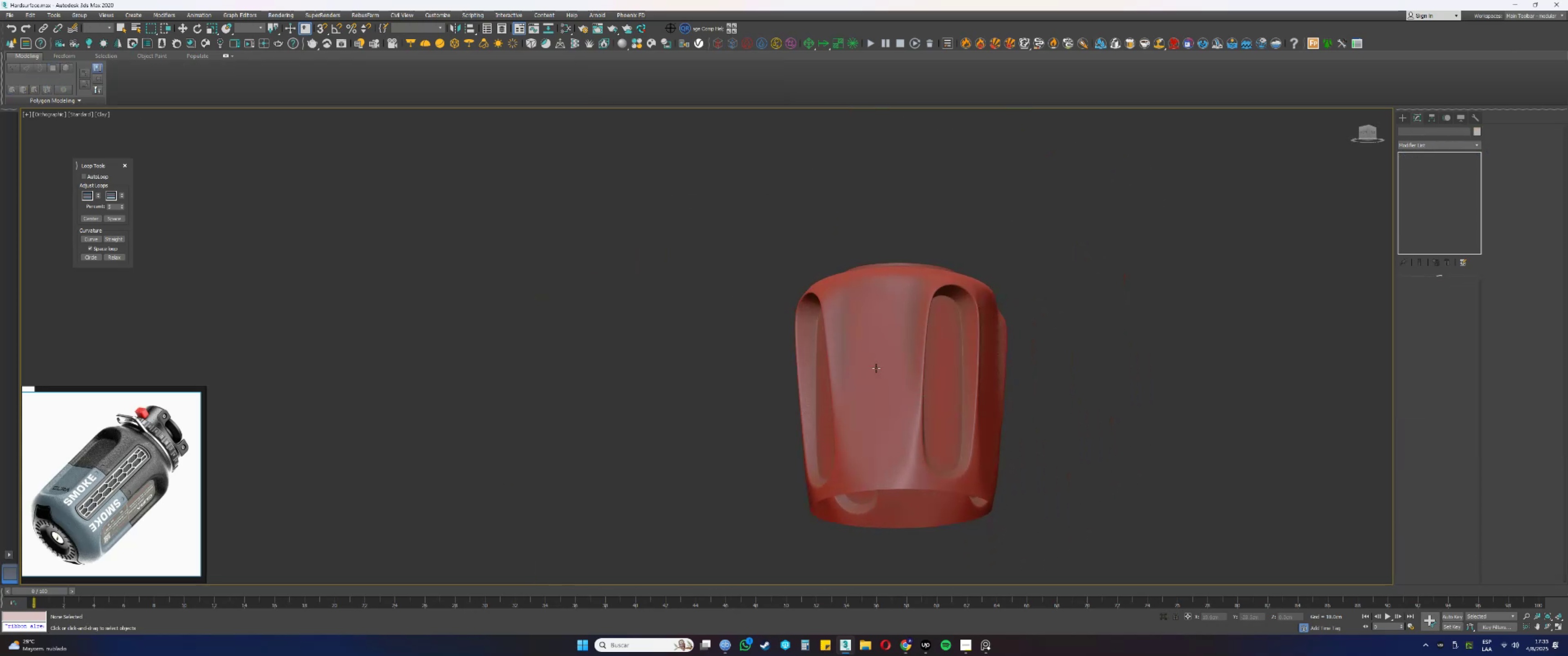 
left_click([892, 358])
 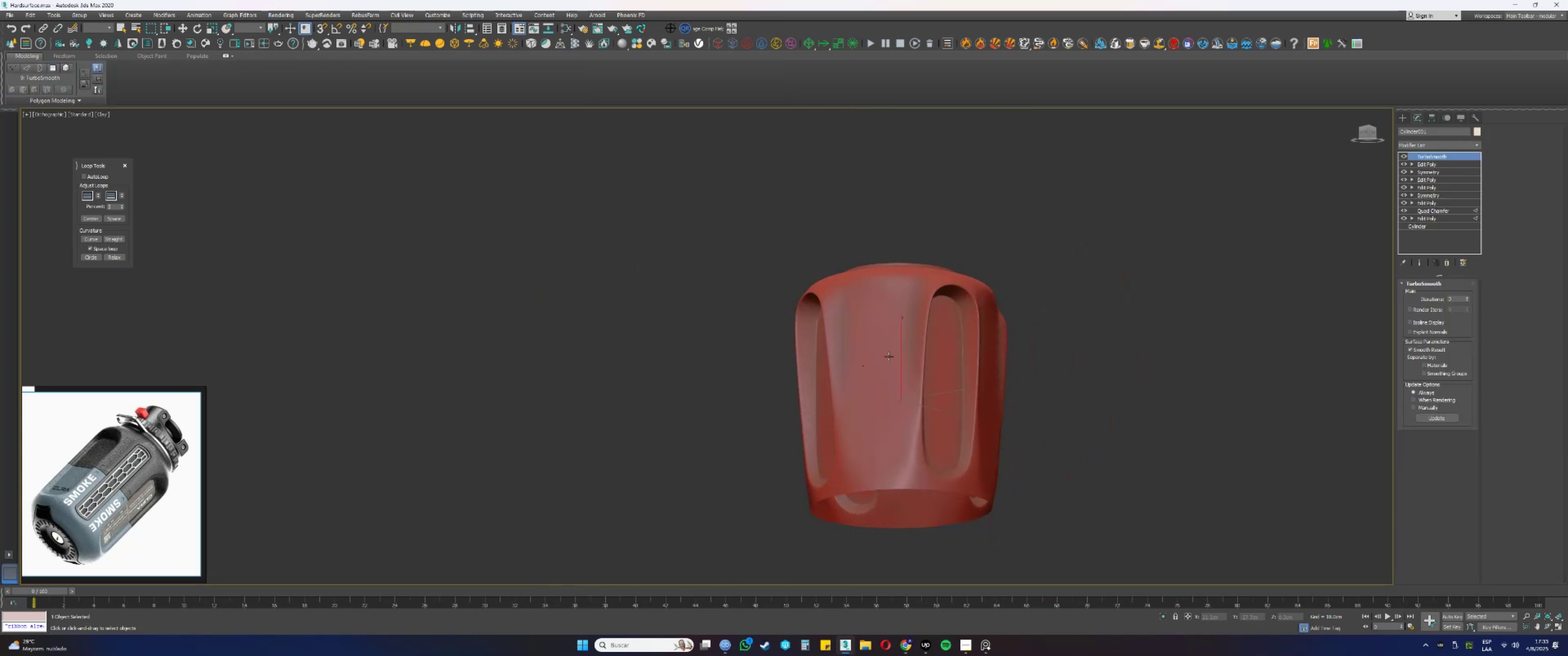 
hold_key(key=AltLeft, duration=1.5)
 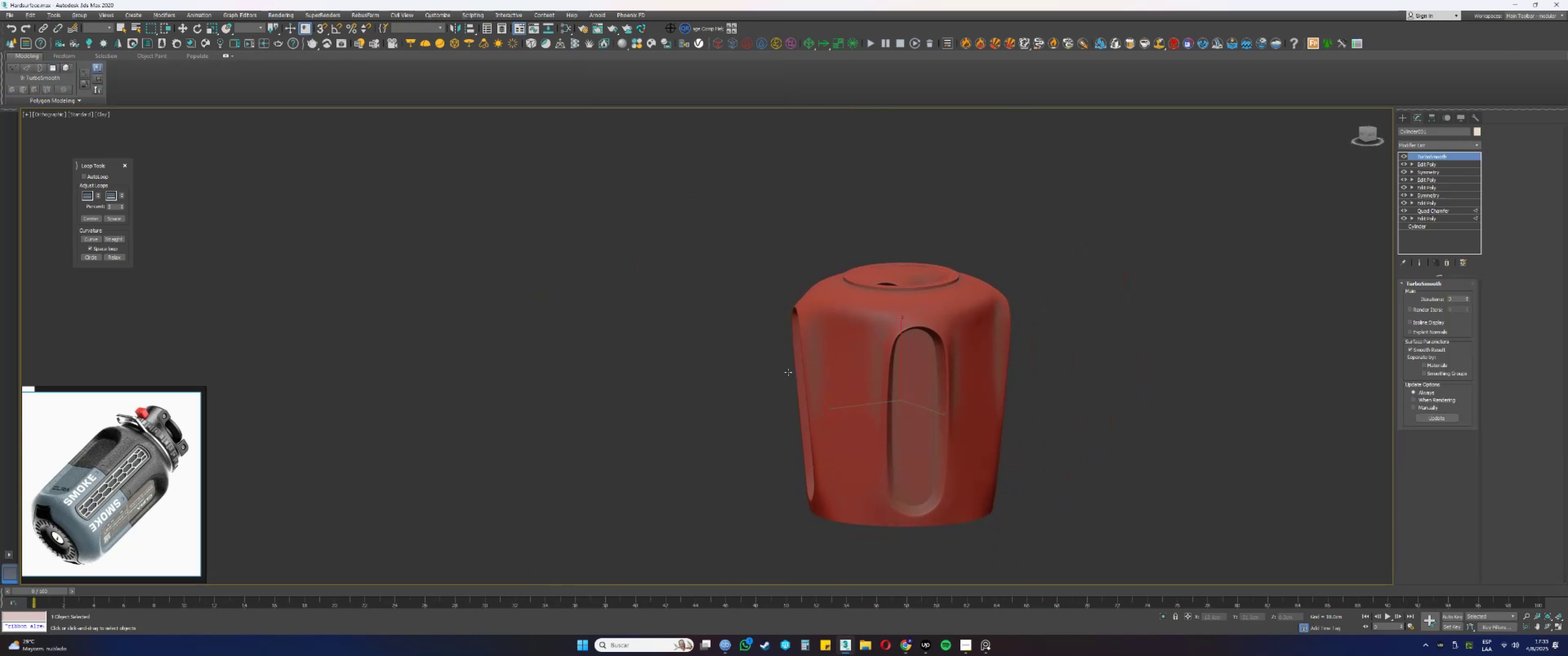 
hold_key(key=AltLeft, duration=1.51)
 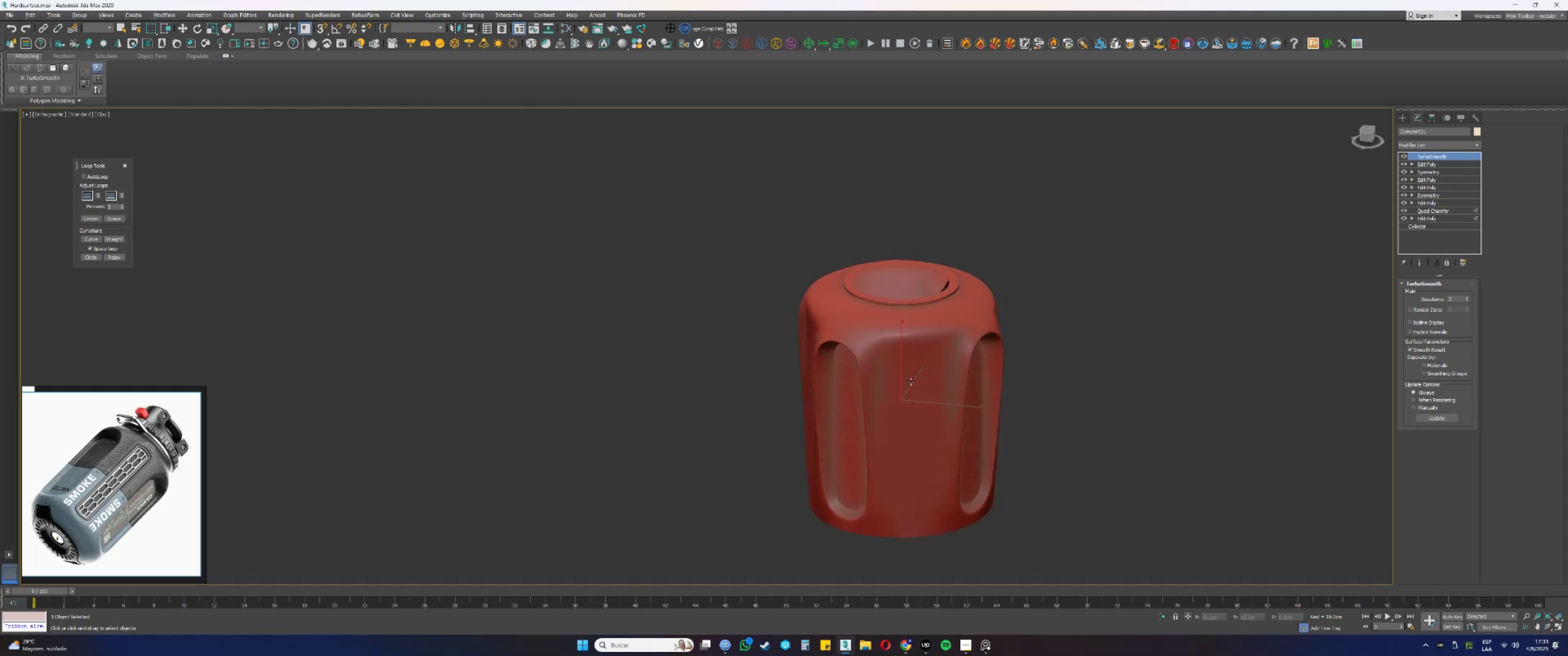 
hold_key(key=AltLeft, duration=1.52)
 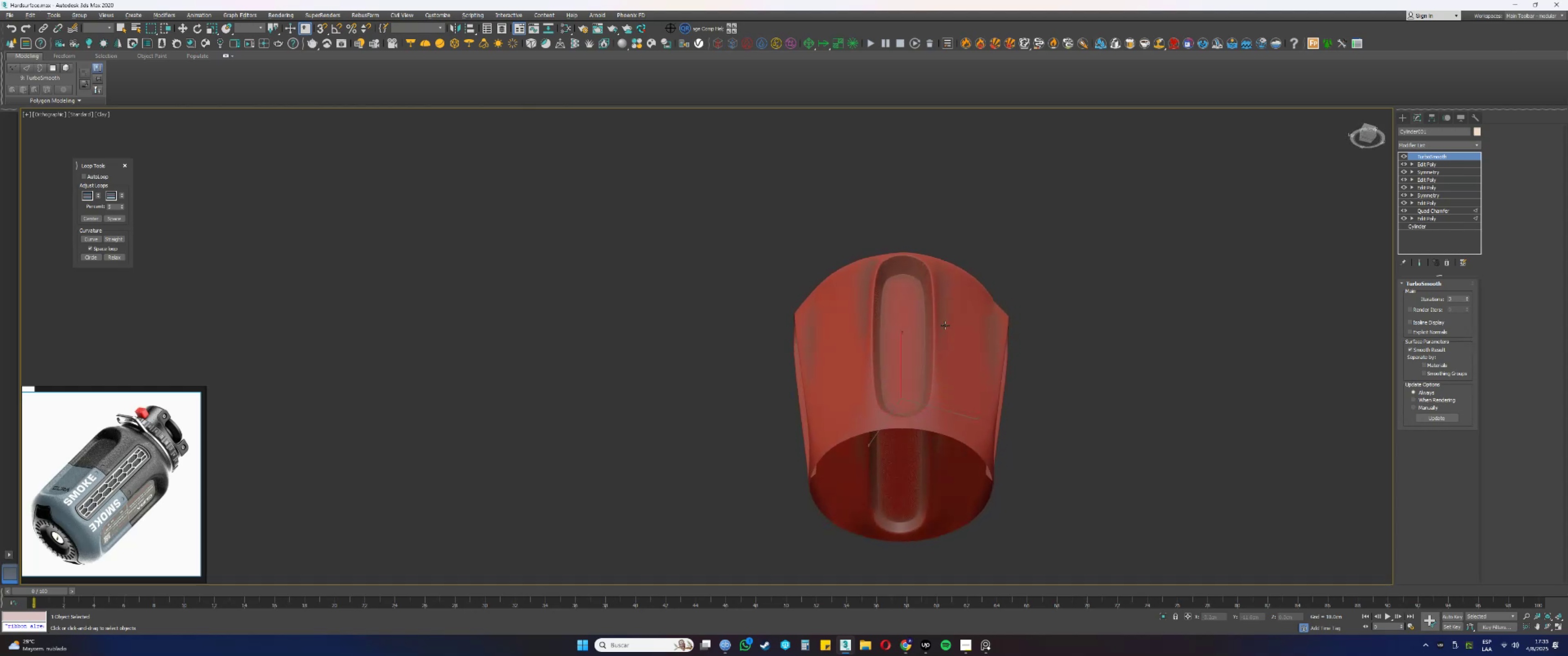 
hold_key(key=AltLeft, duration=1.53)
 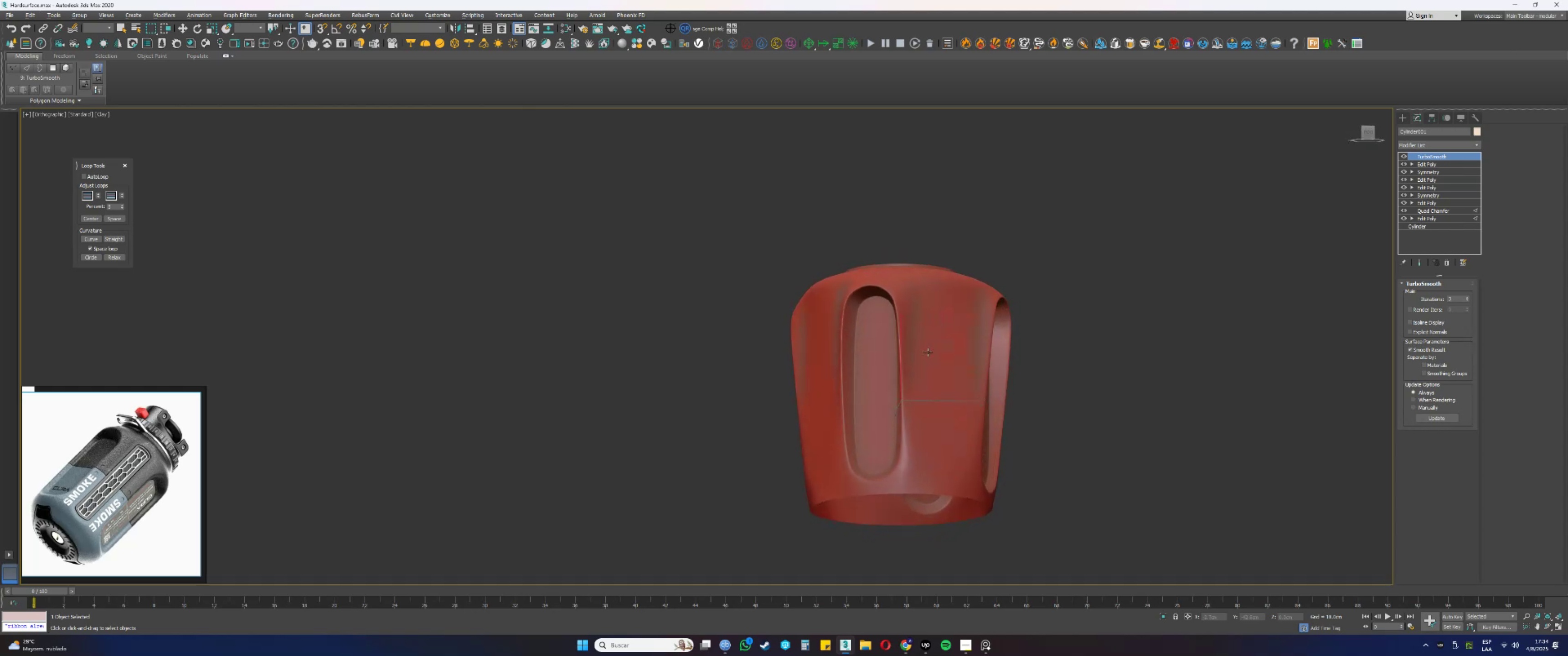 
hold_key(key=AltLeft, duration=1.51)
 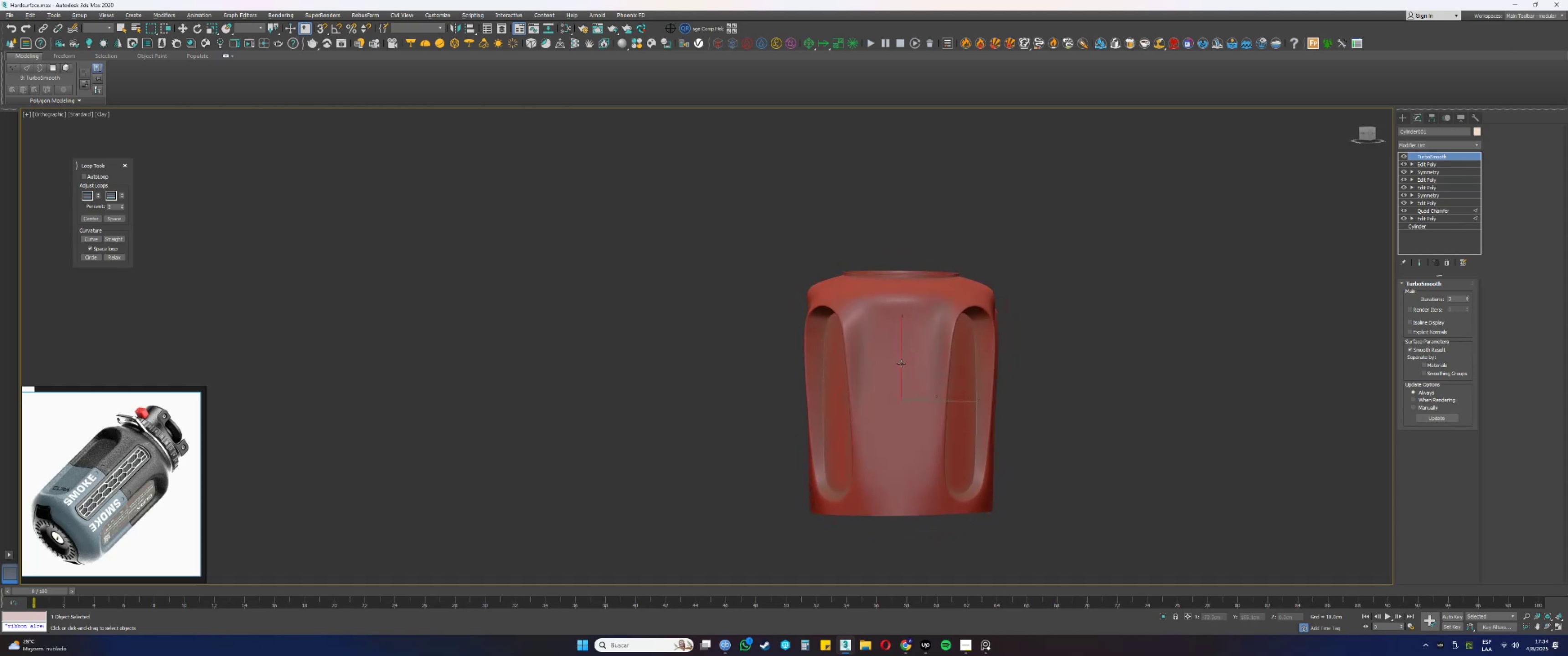 
hold_key(key=AltLeft, duration=0.89)
 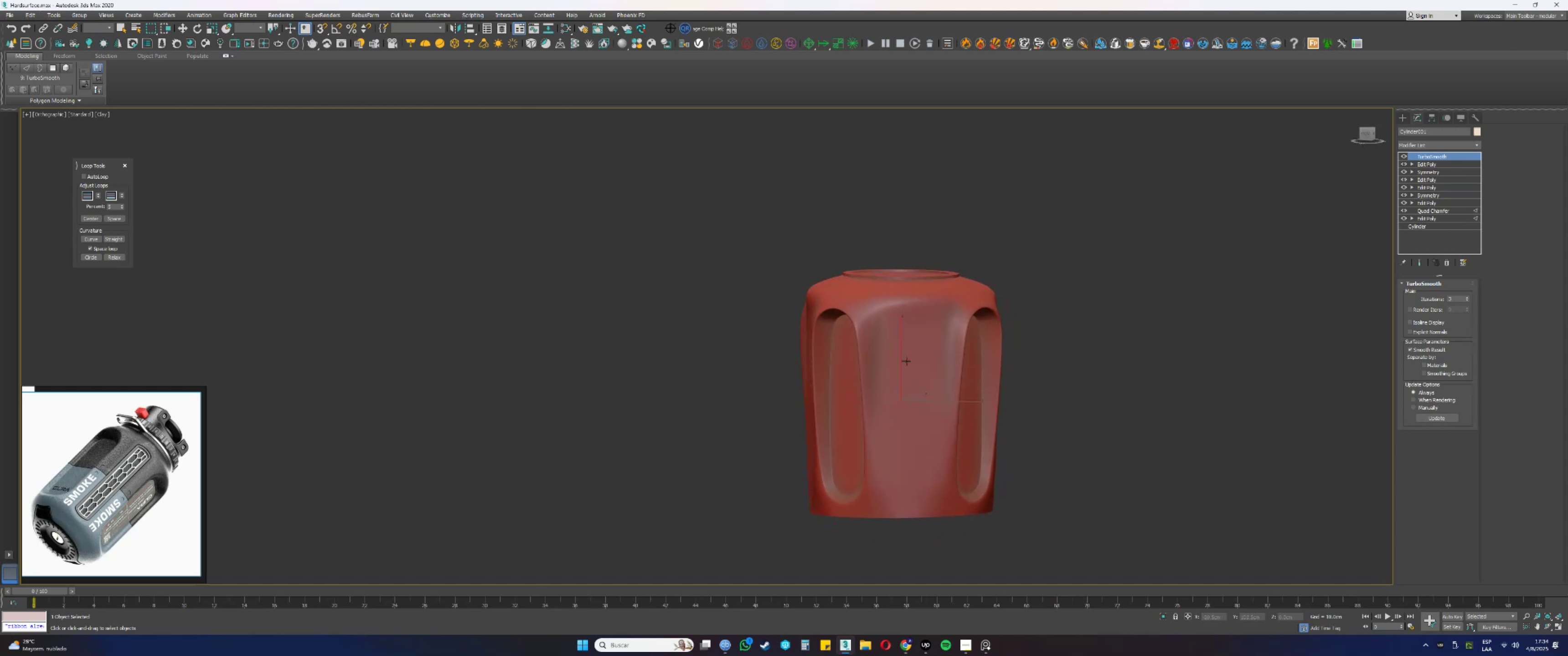 
hold_key(key=AltLeft, duration=0.61)
 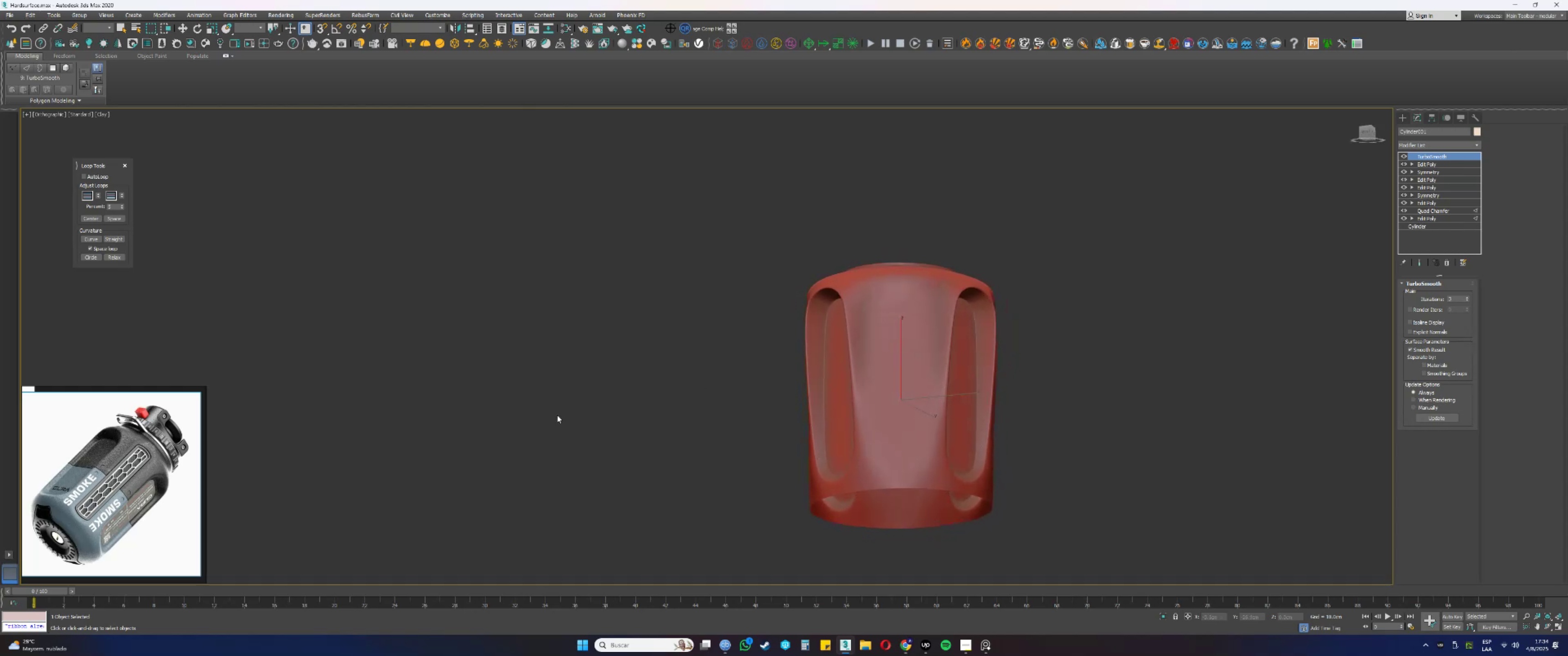 
scroll: coordinate [873, 355], scroll_direction: none, amount: 0.0
 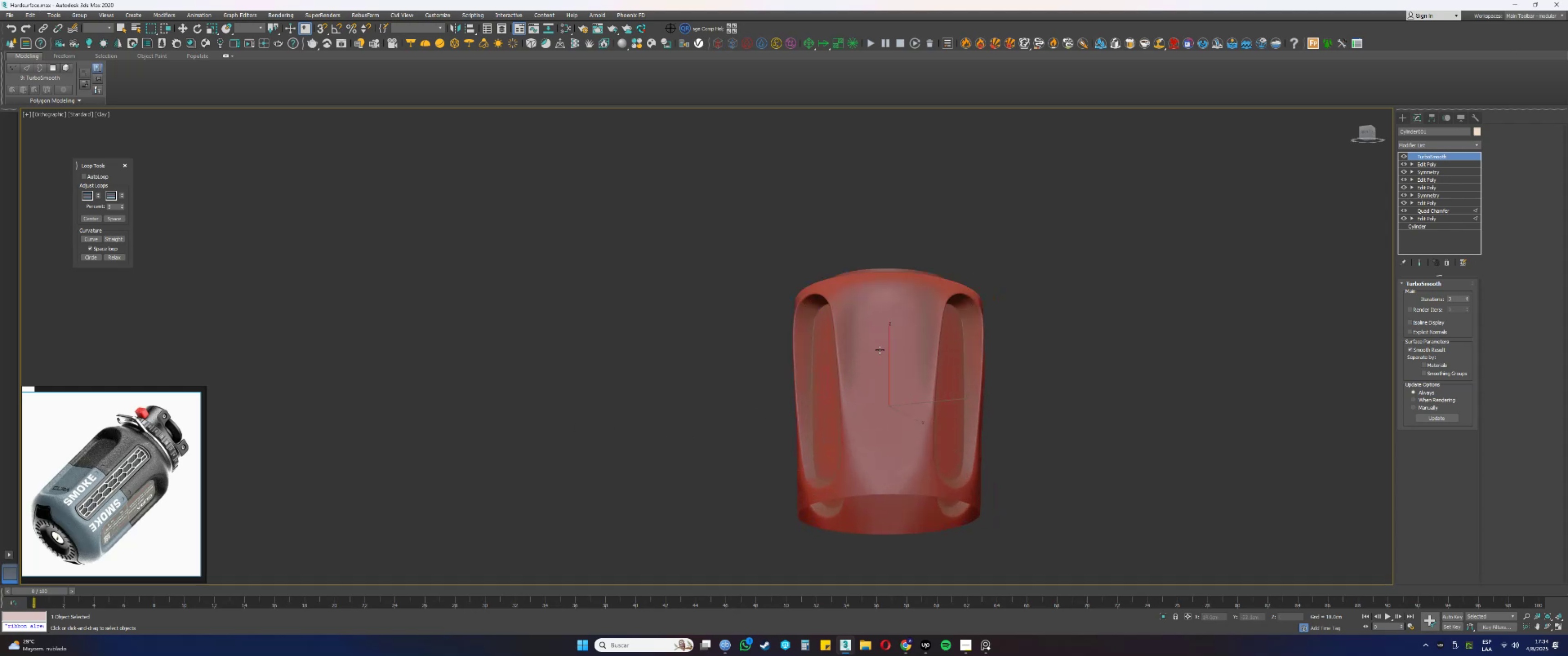 
hold_key(key=AltLeft, duration=0.43)
 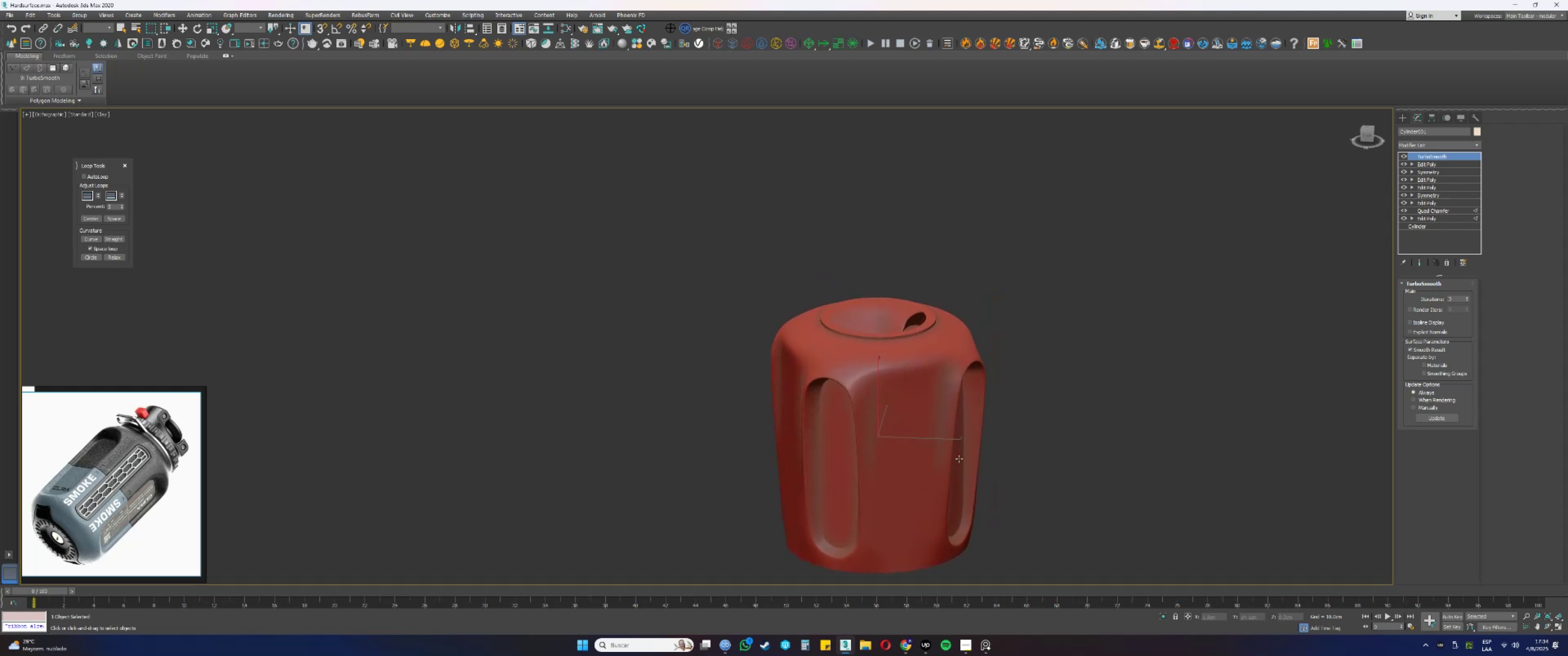 
mouse_move([915, 638])
 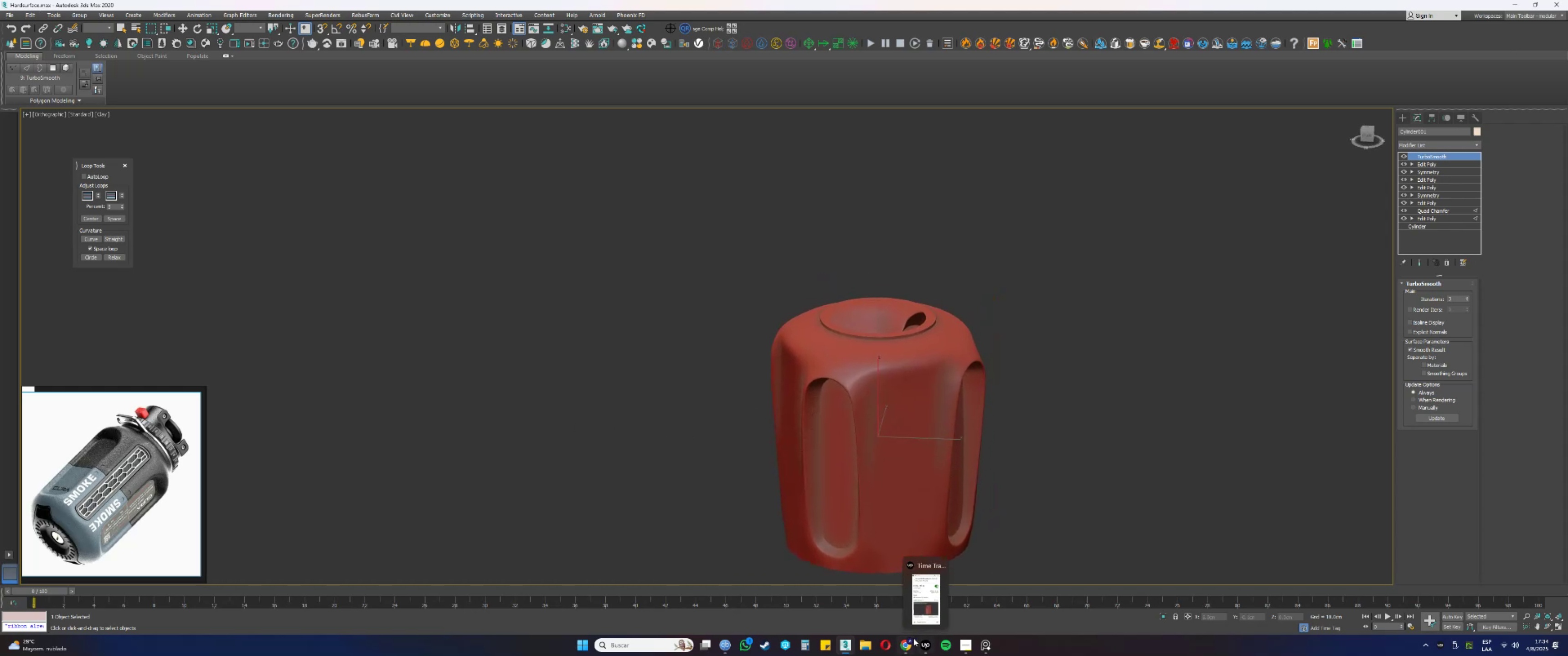 
left_click([913, 639])
 